 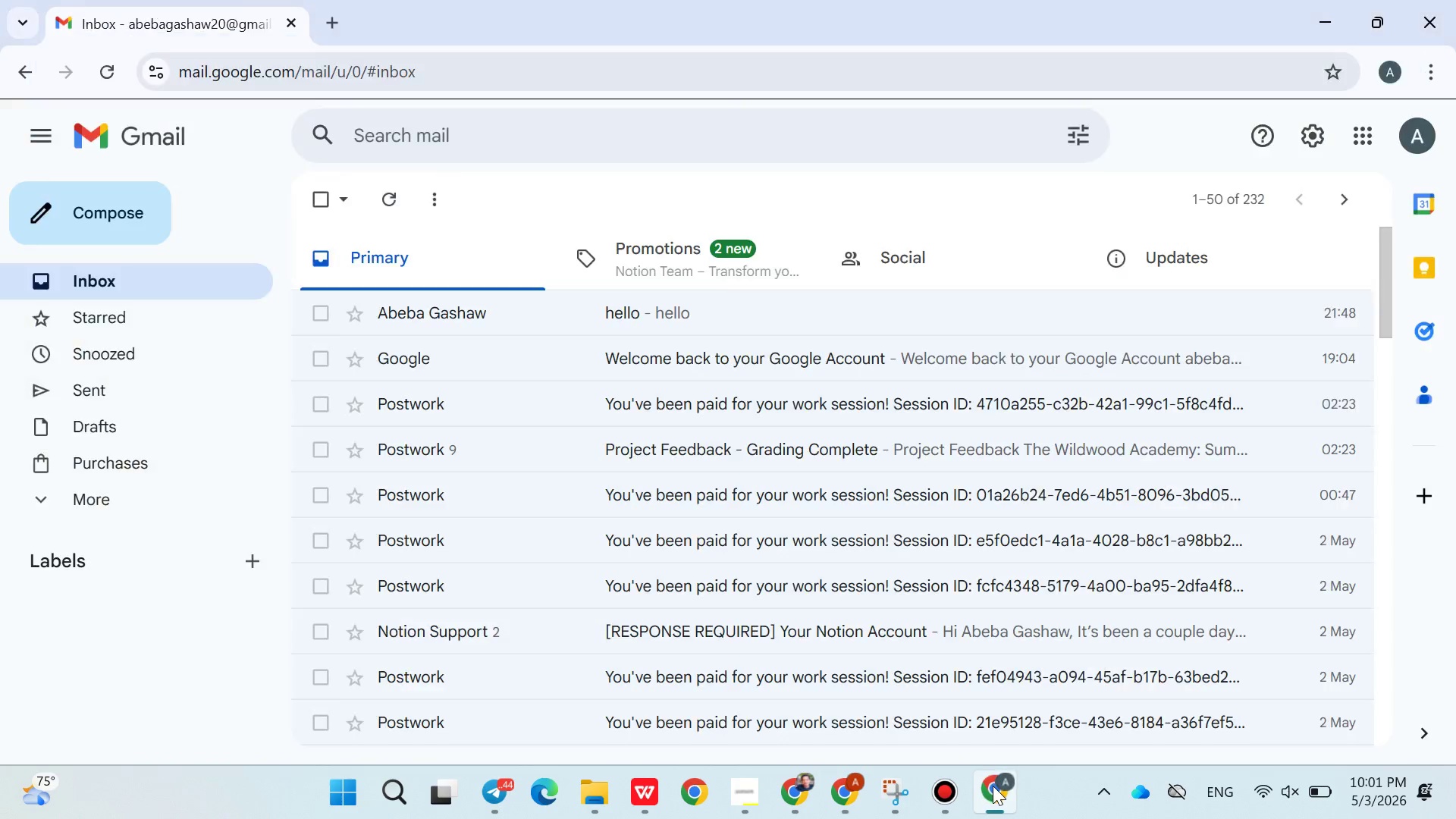 
left_click([993, 786])
 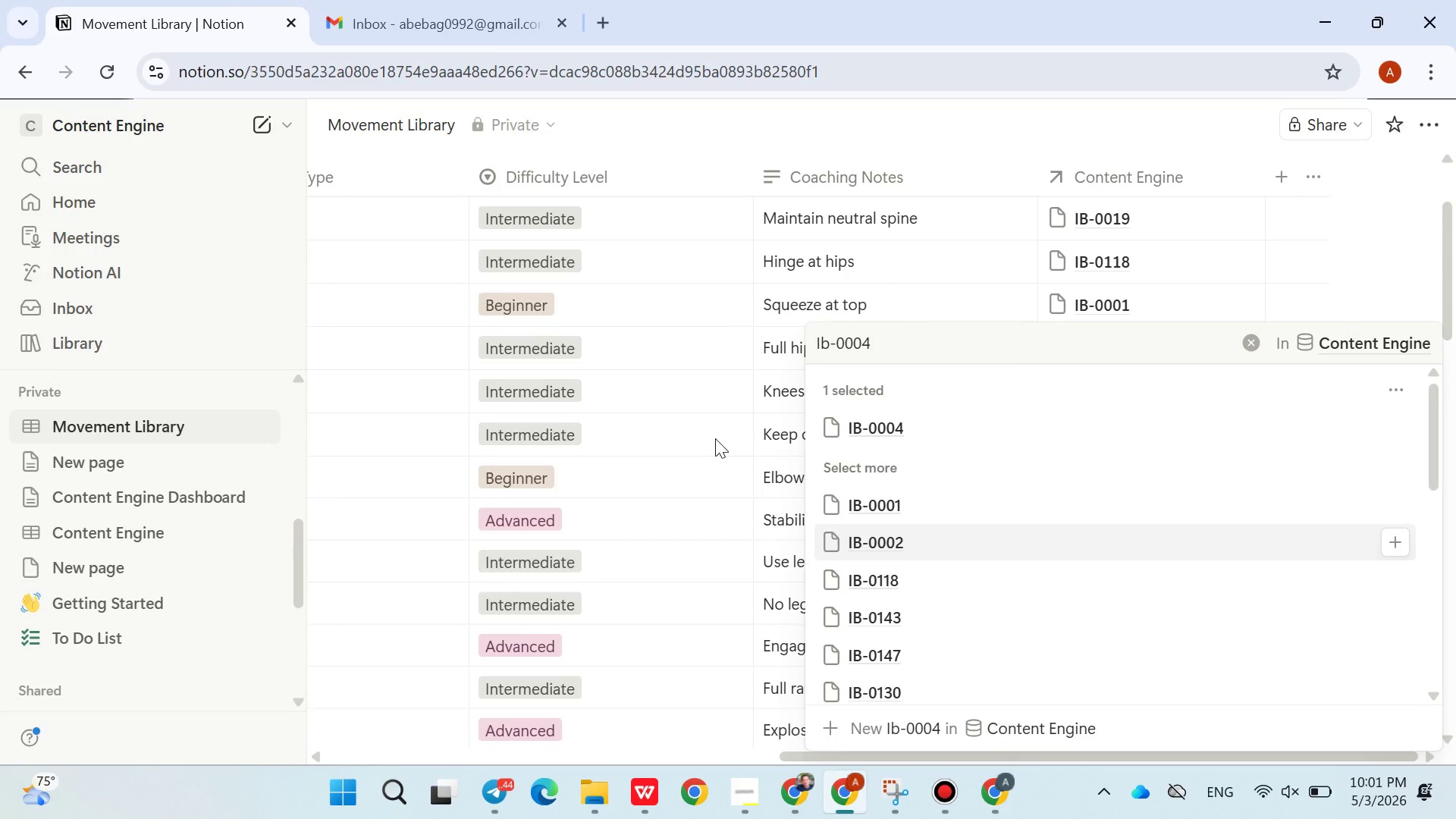 
left_click([715, 438])
 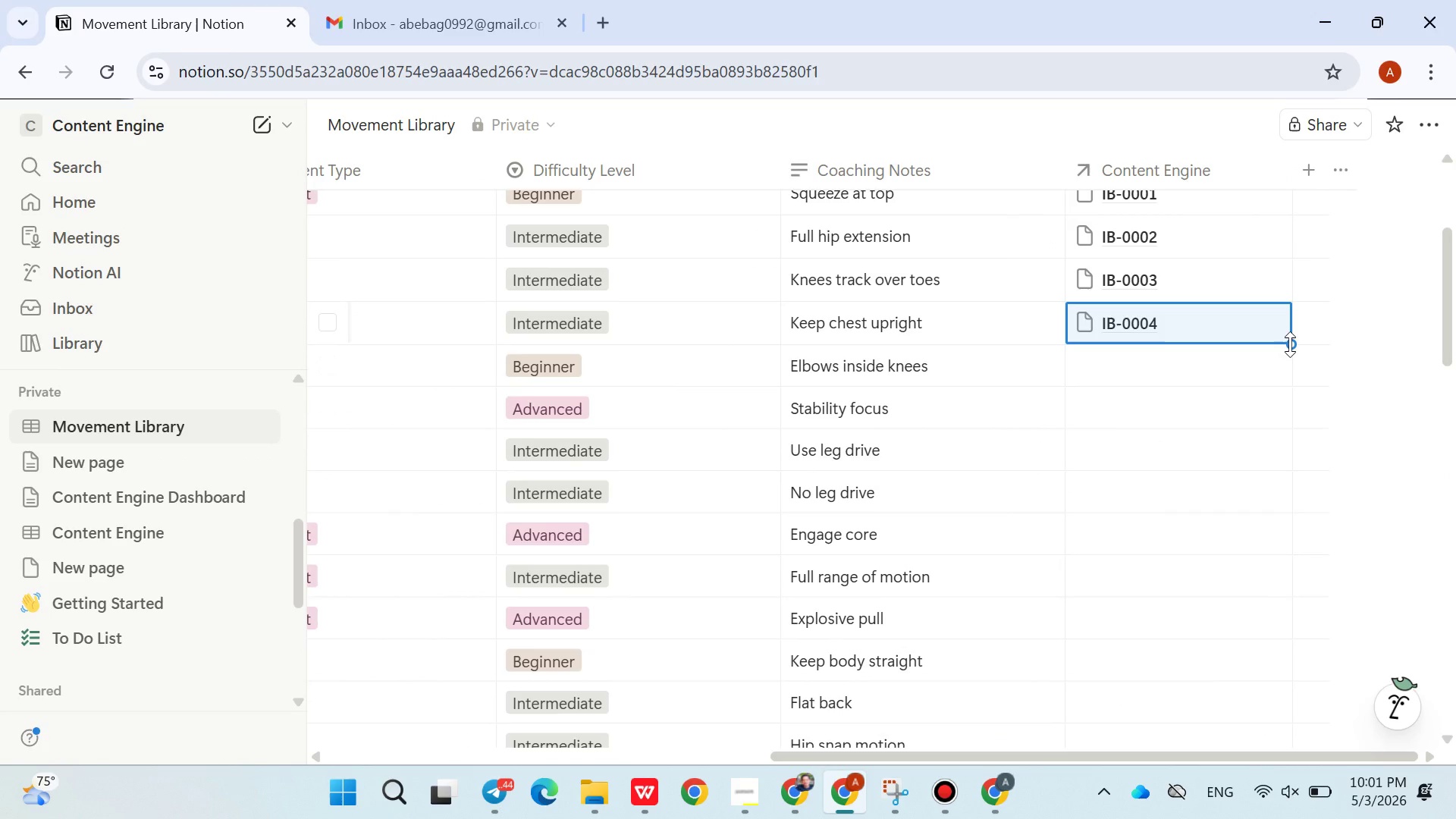 
left_click([1198, 362])
 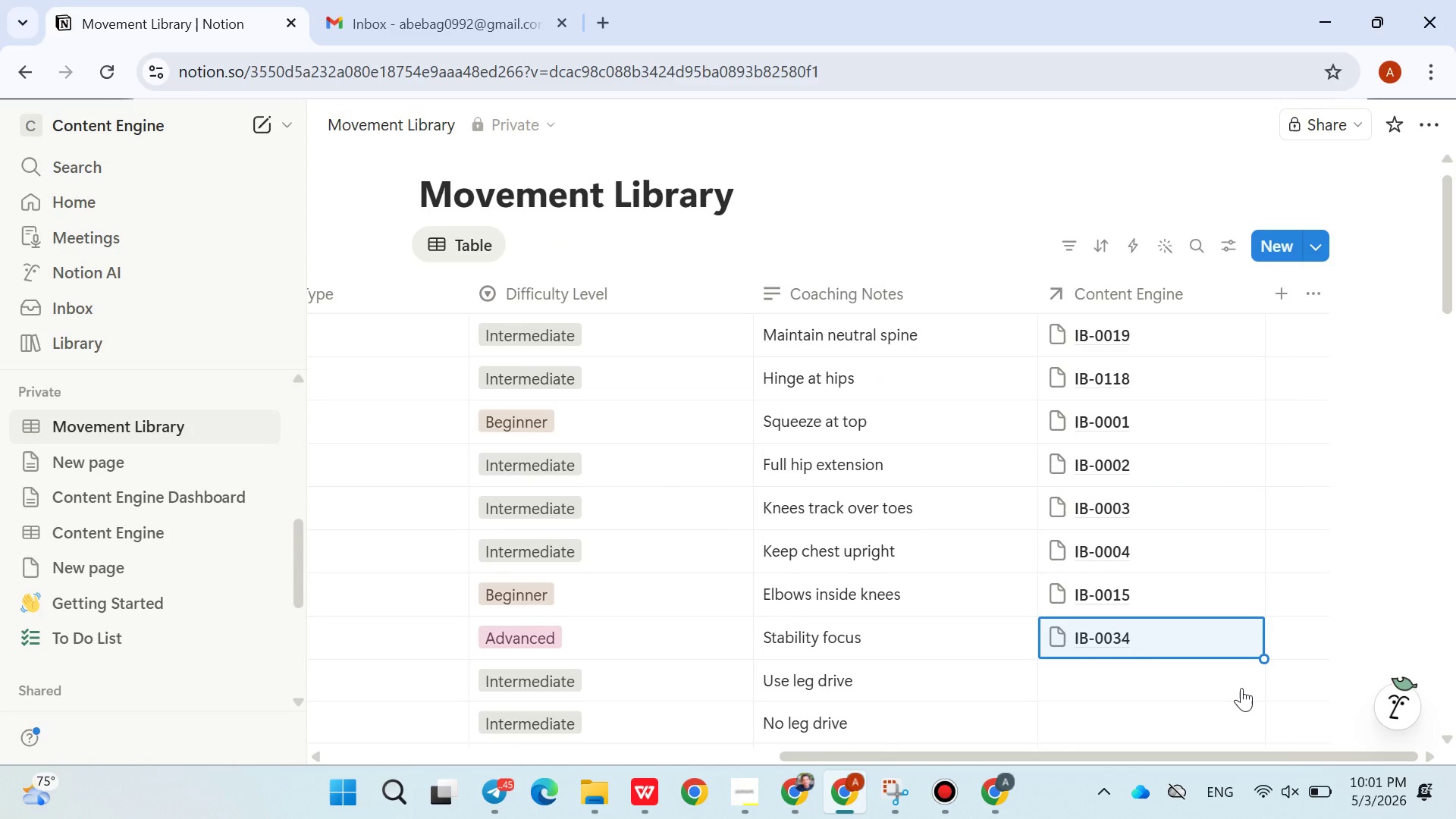 
wait(15.03)
 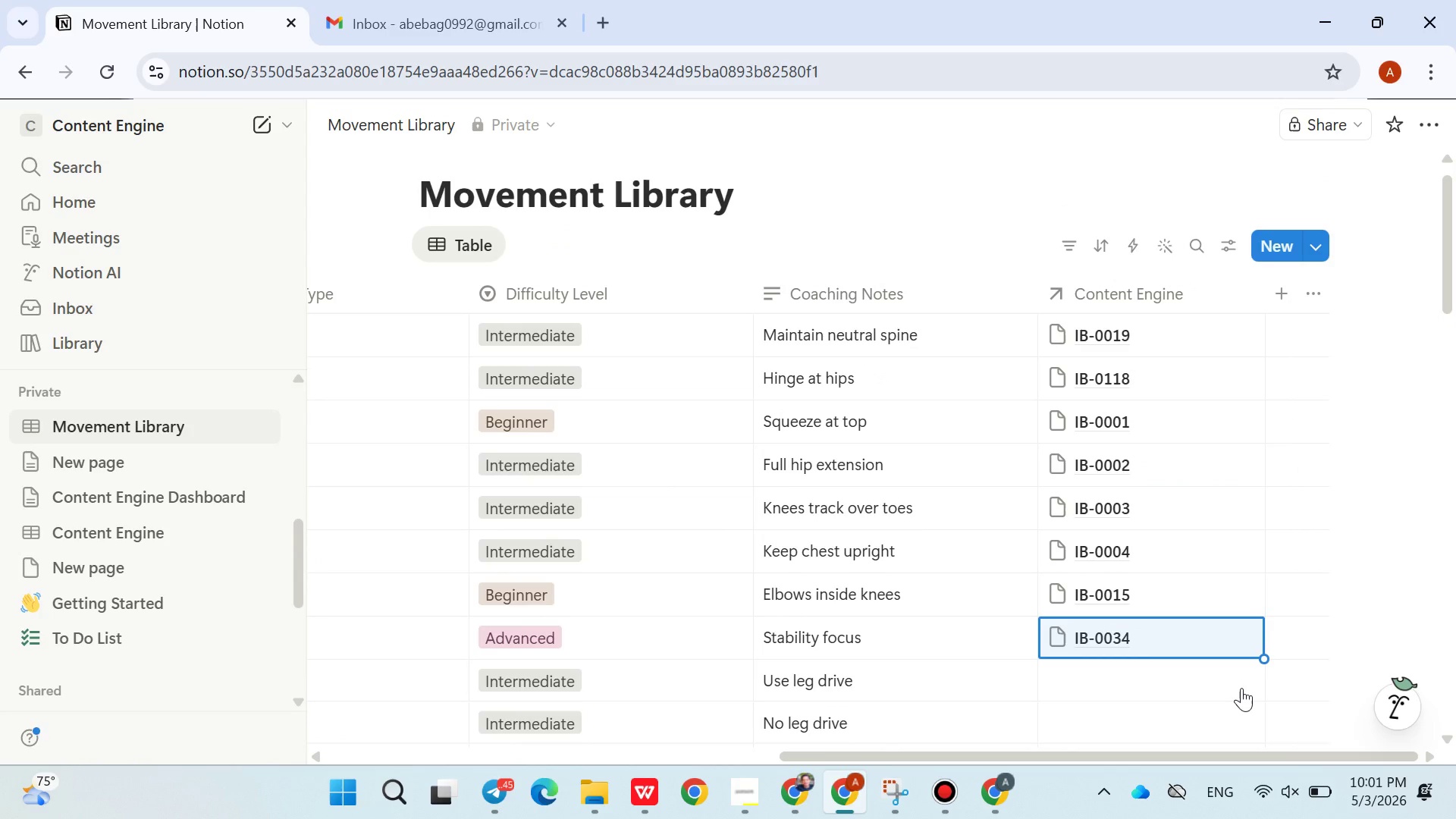 
left_click([136, 500])
 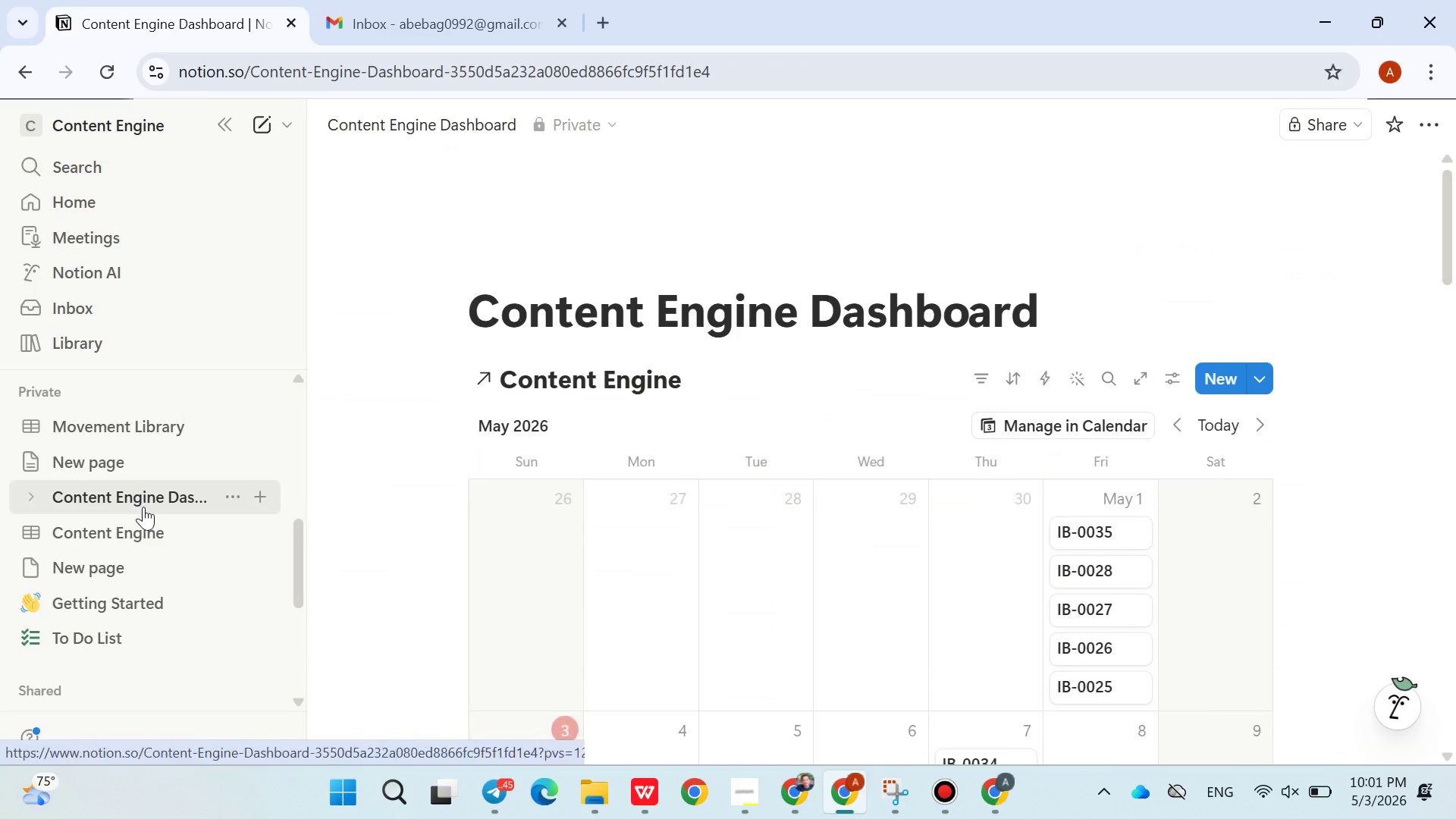 
left_click([133, 523])
 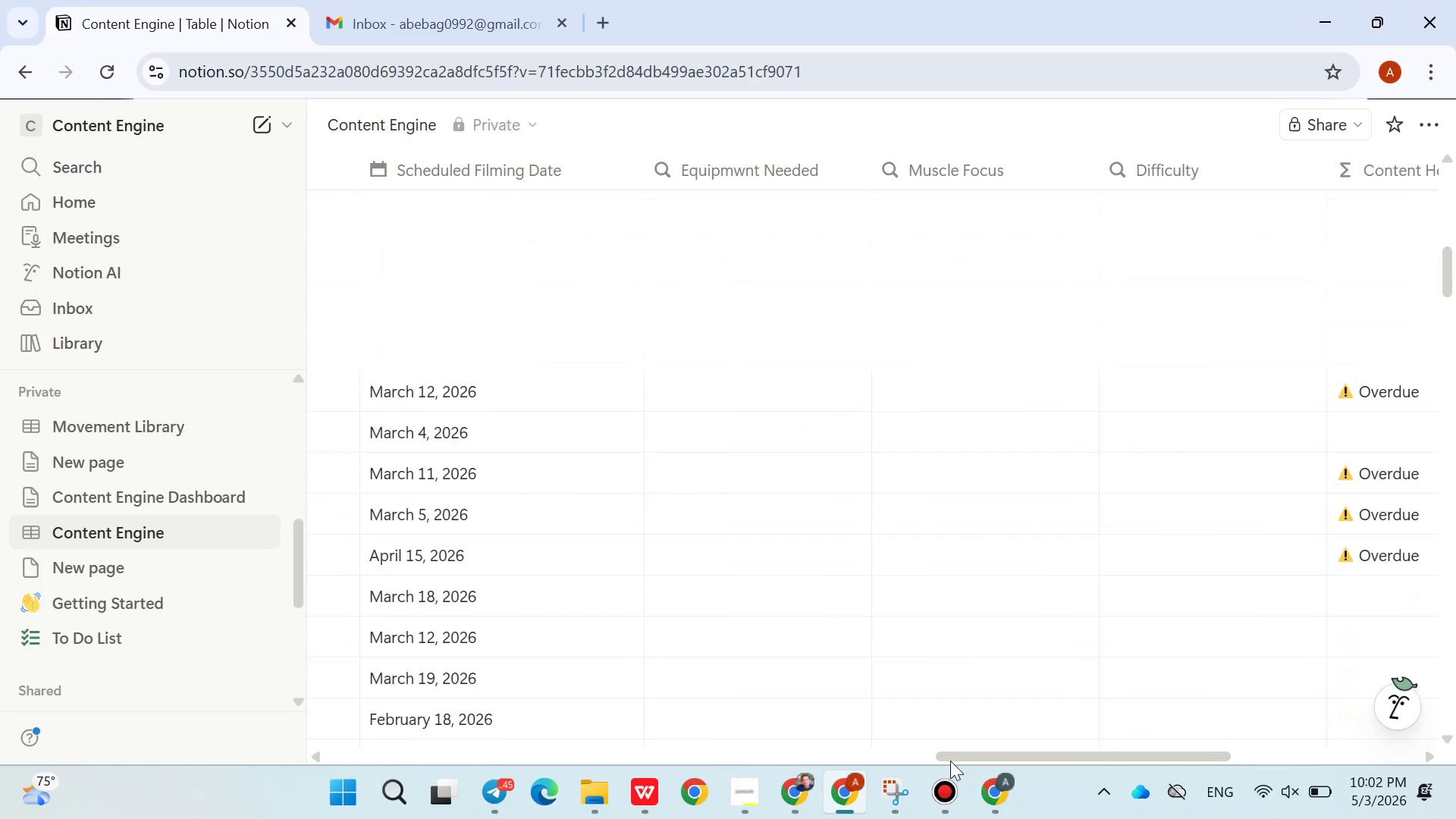 
wait(27.62)
 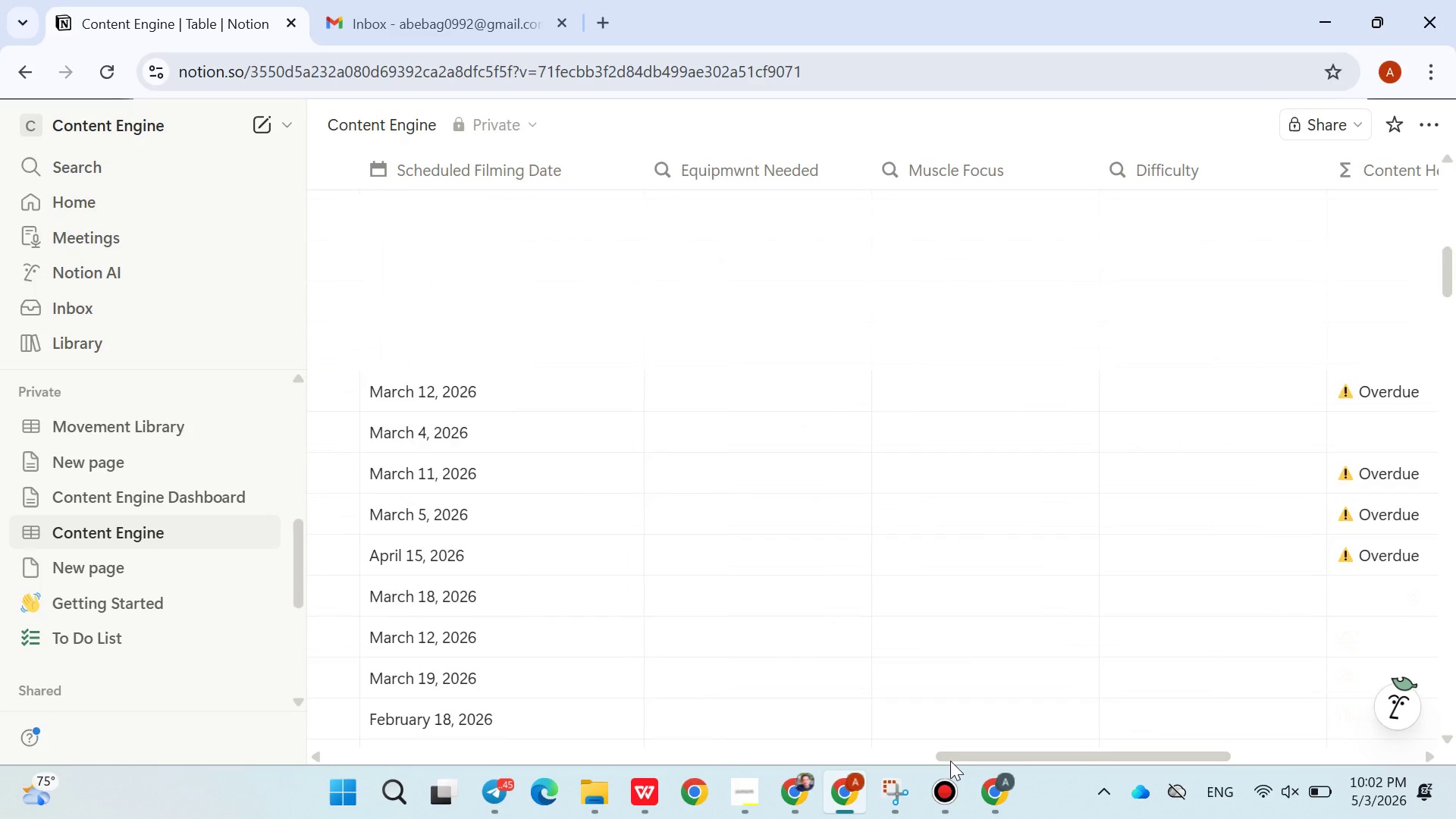 
left_click([738, 353])
 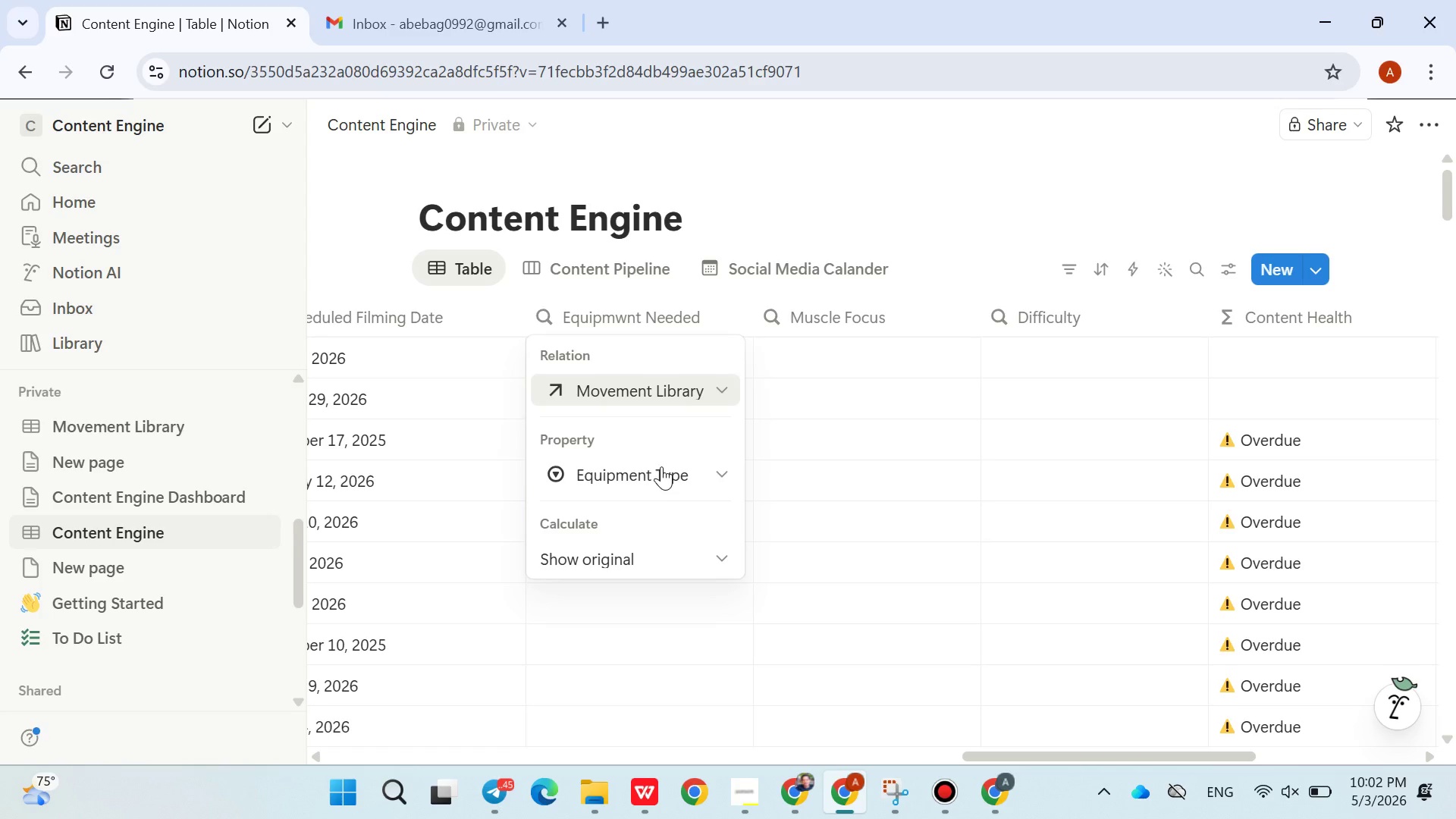 
left_click([632, 544])
 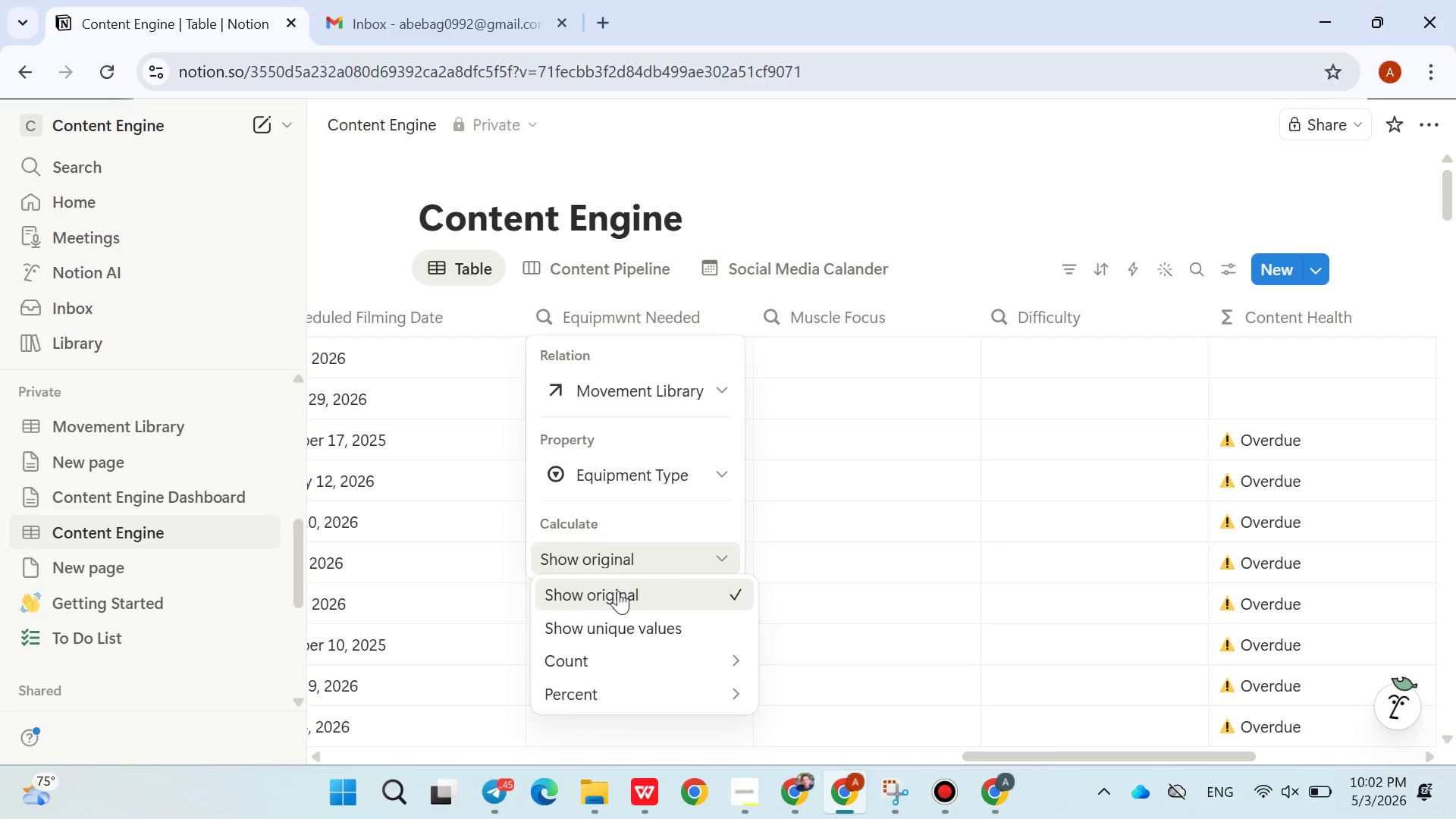 
left_click([618, 592])
 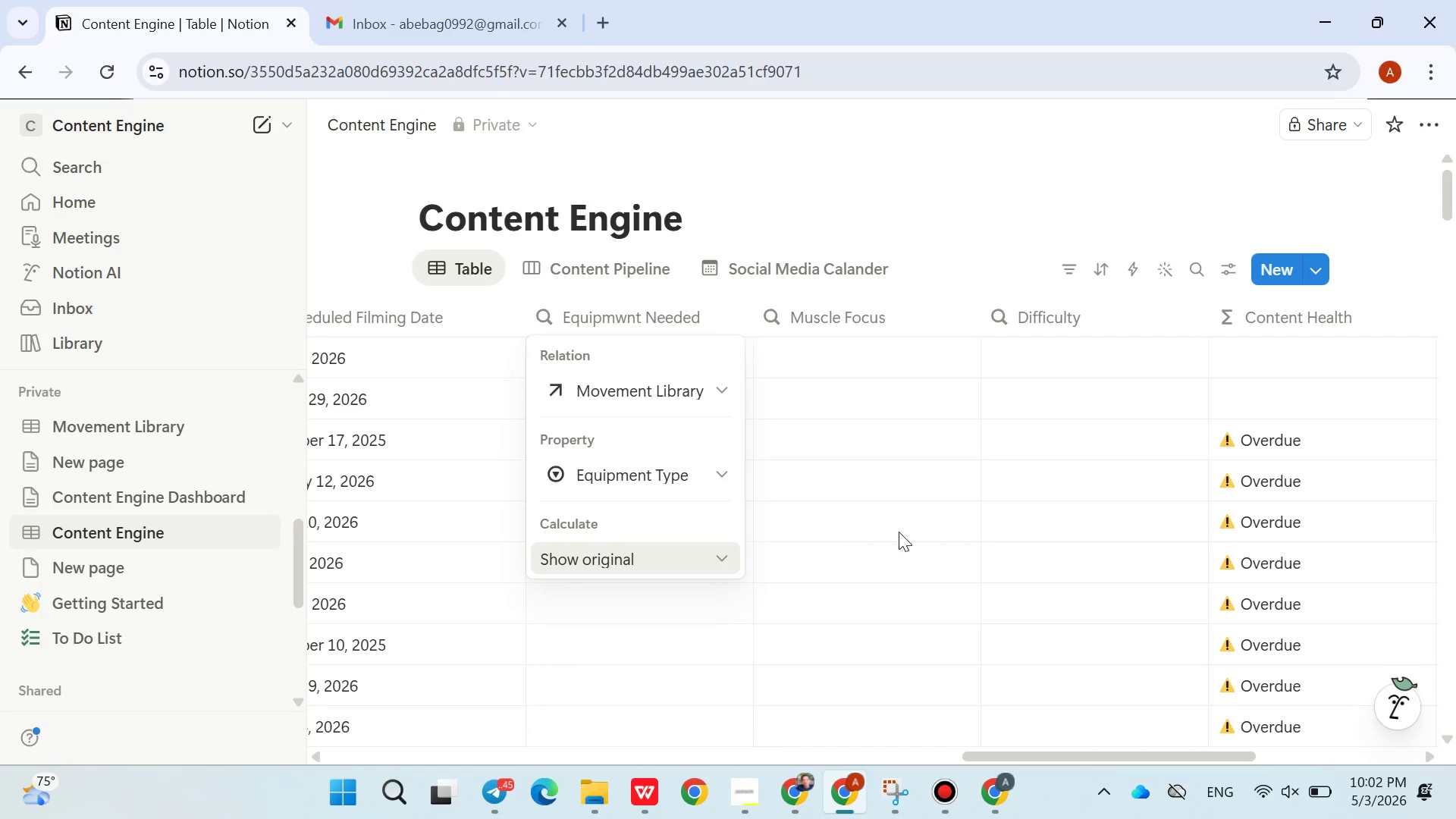 
left_click([899, 532])
 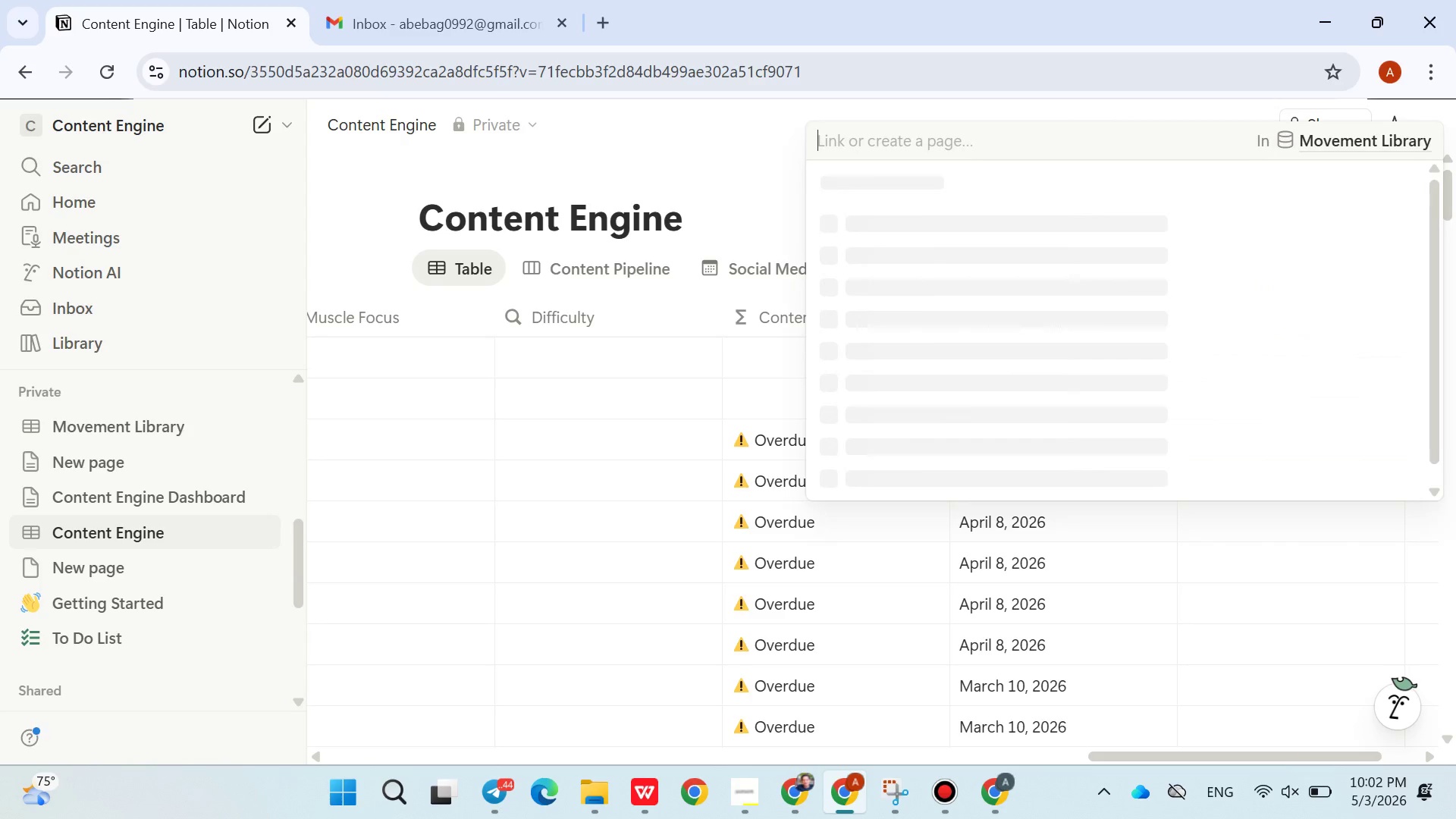 
wait(33.34)
 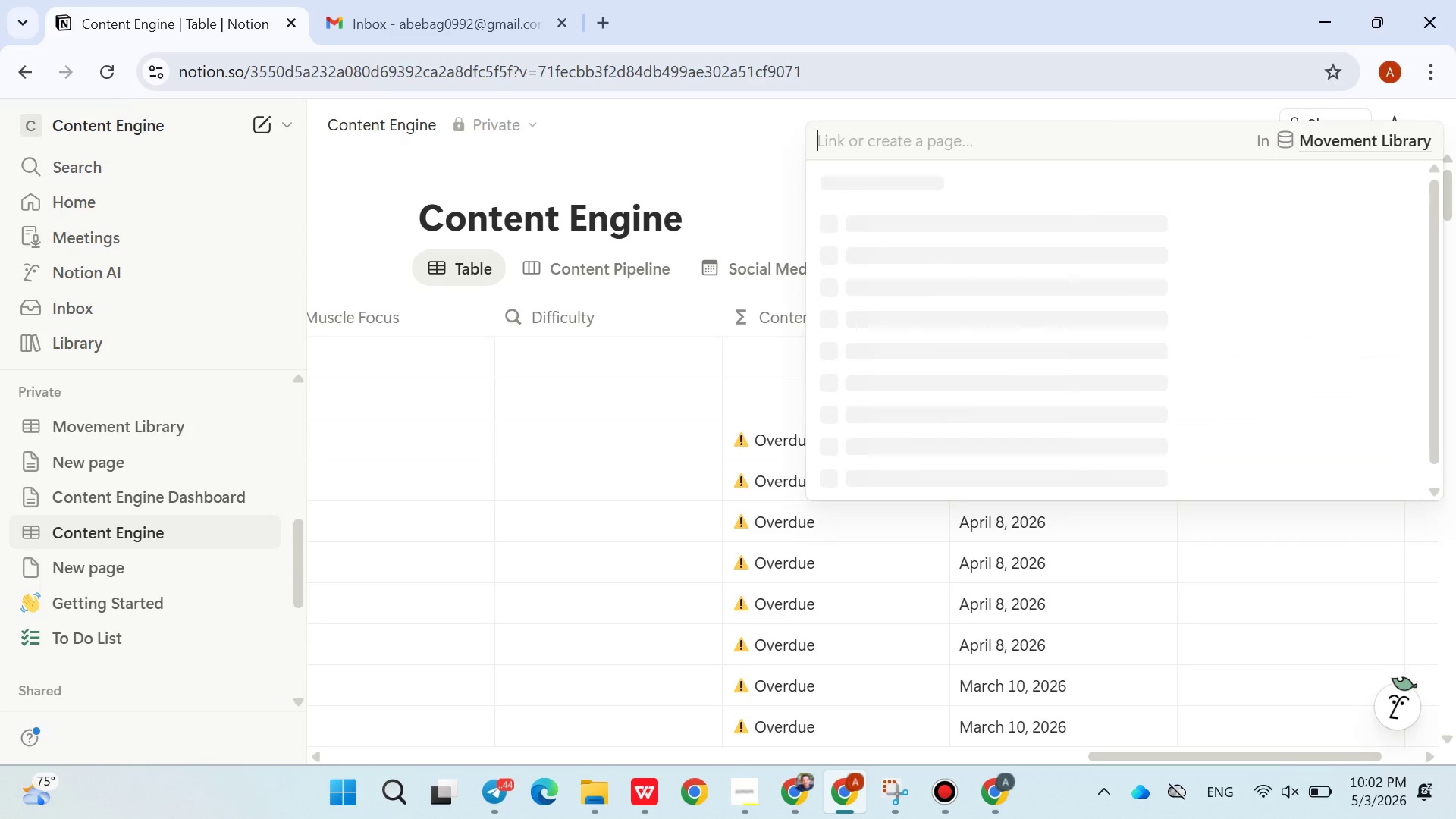 
right_click([1265, 321])
 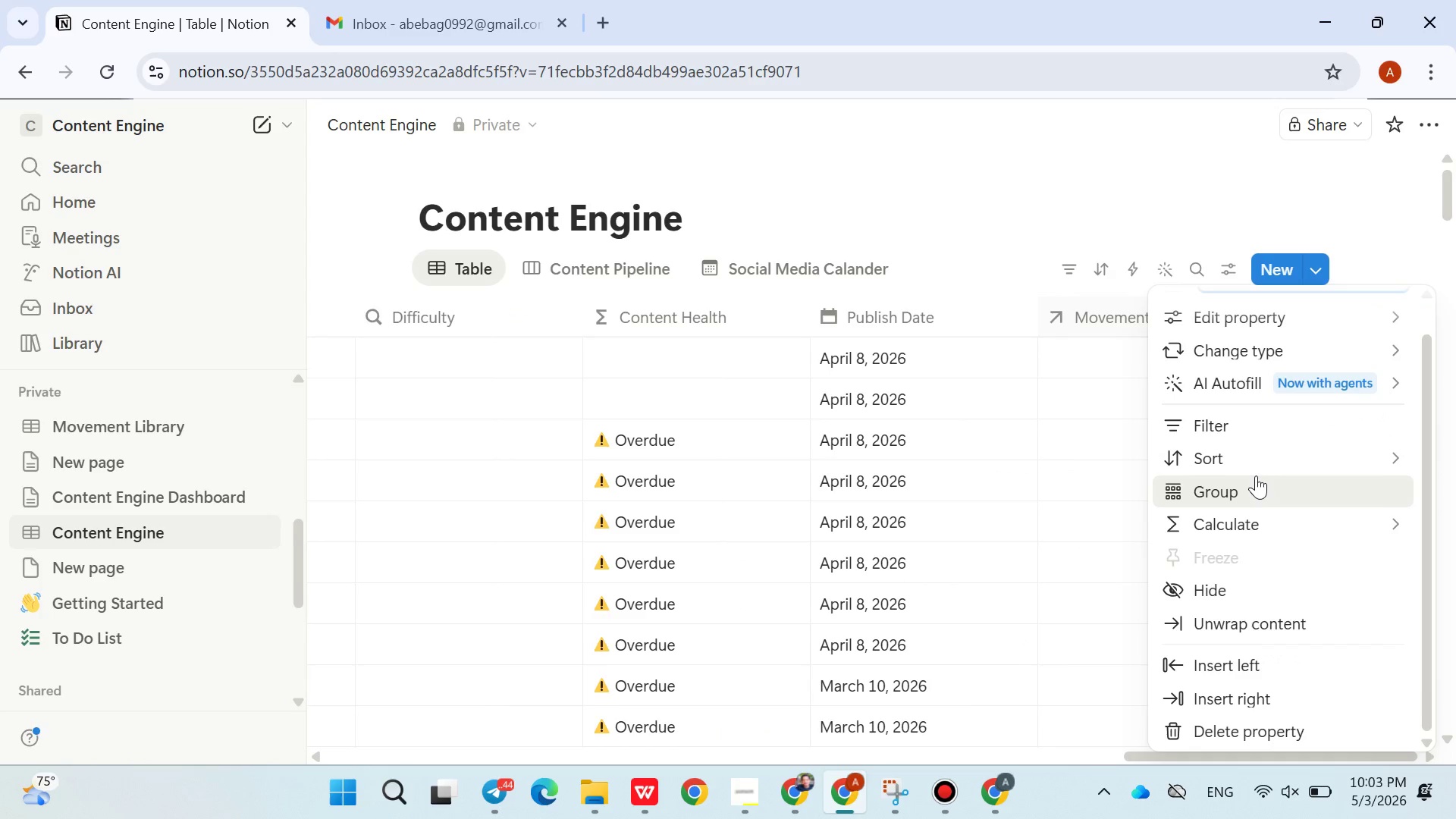 
left_click([1228, 725])
 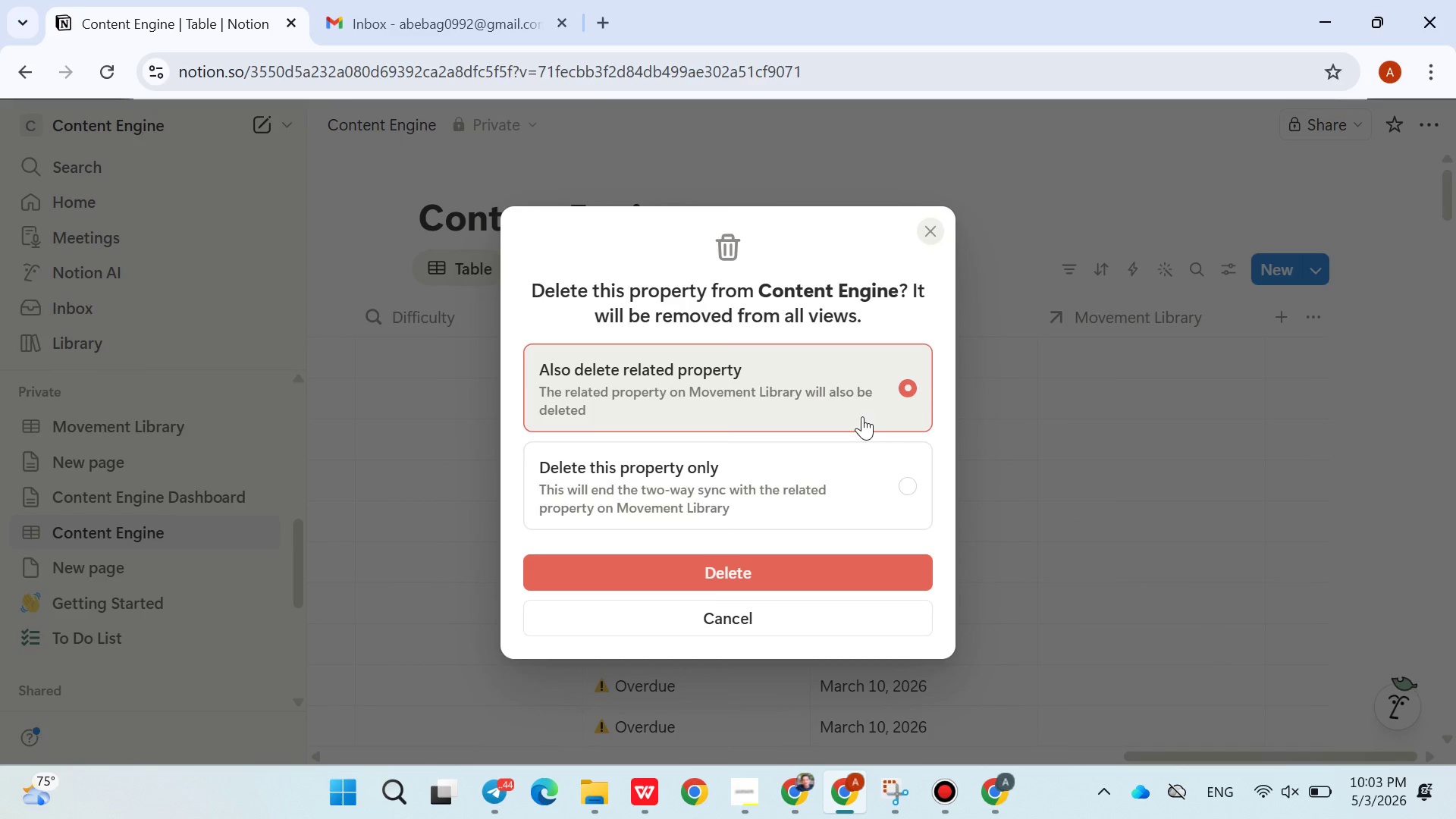 
left_click([818, 592])
 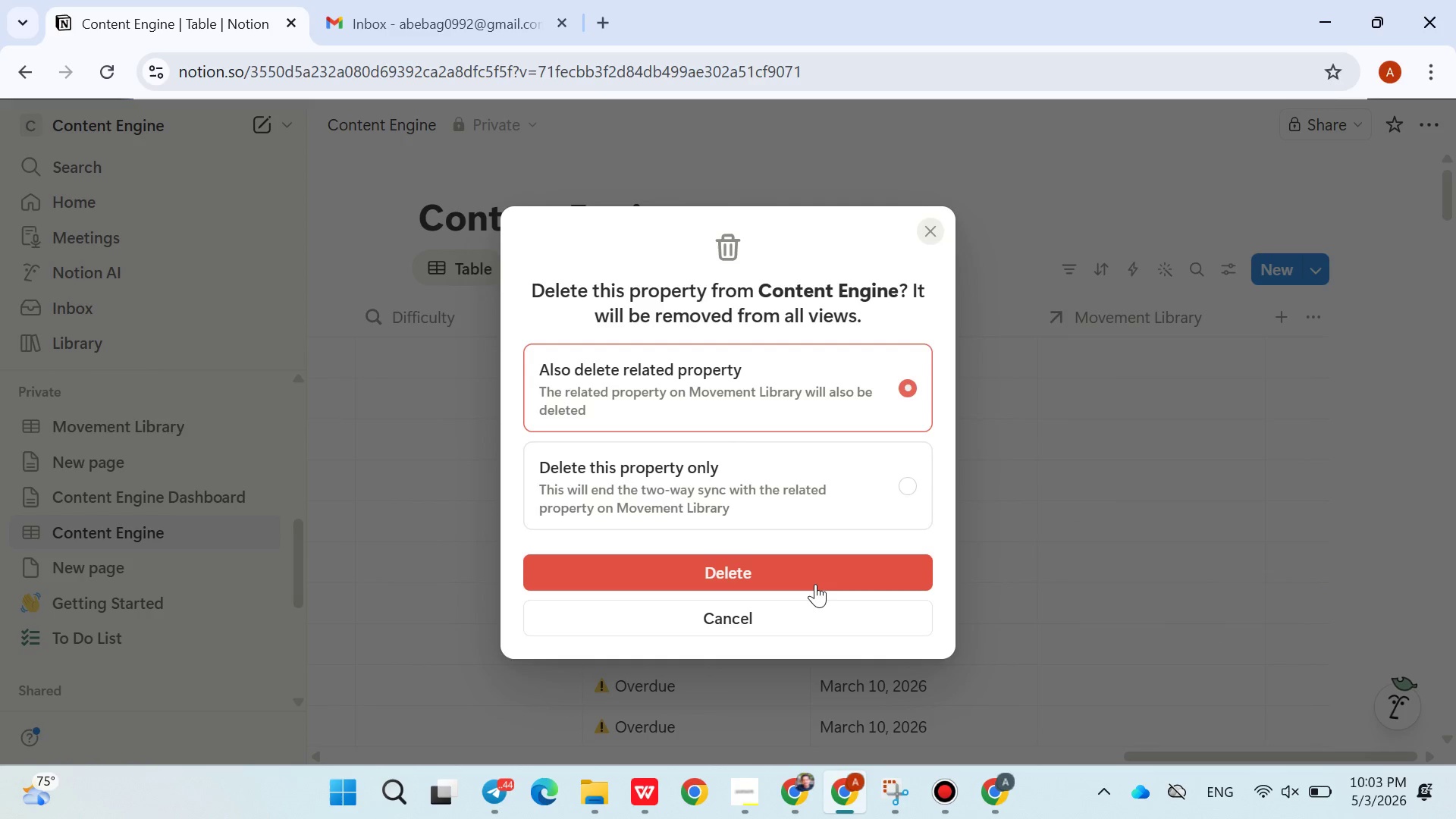 
left_click([815, 584])
 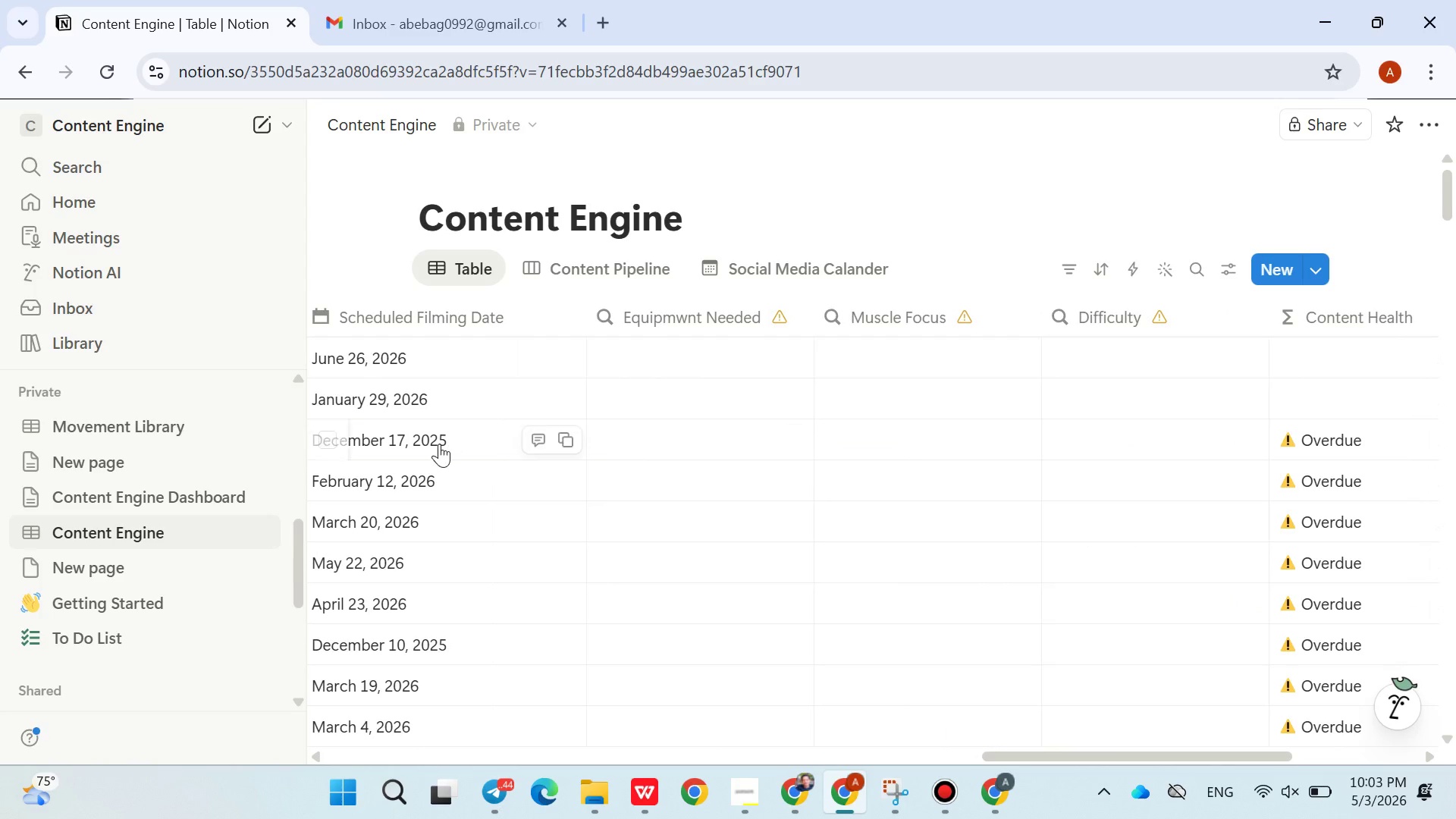 
wait(6.62)
 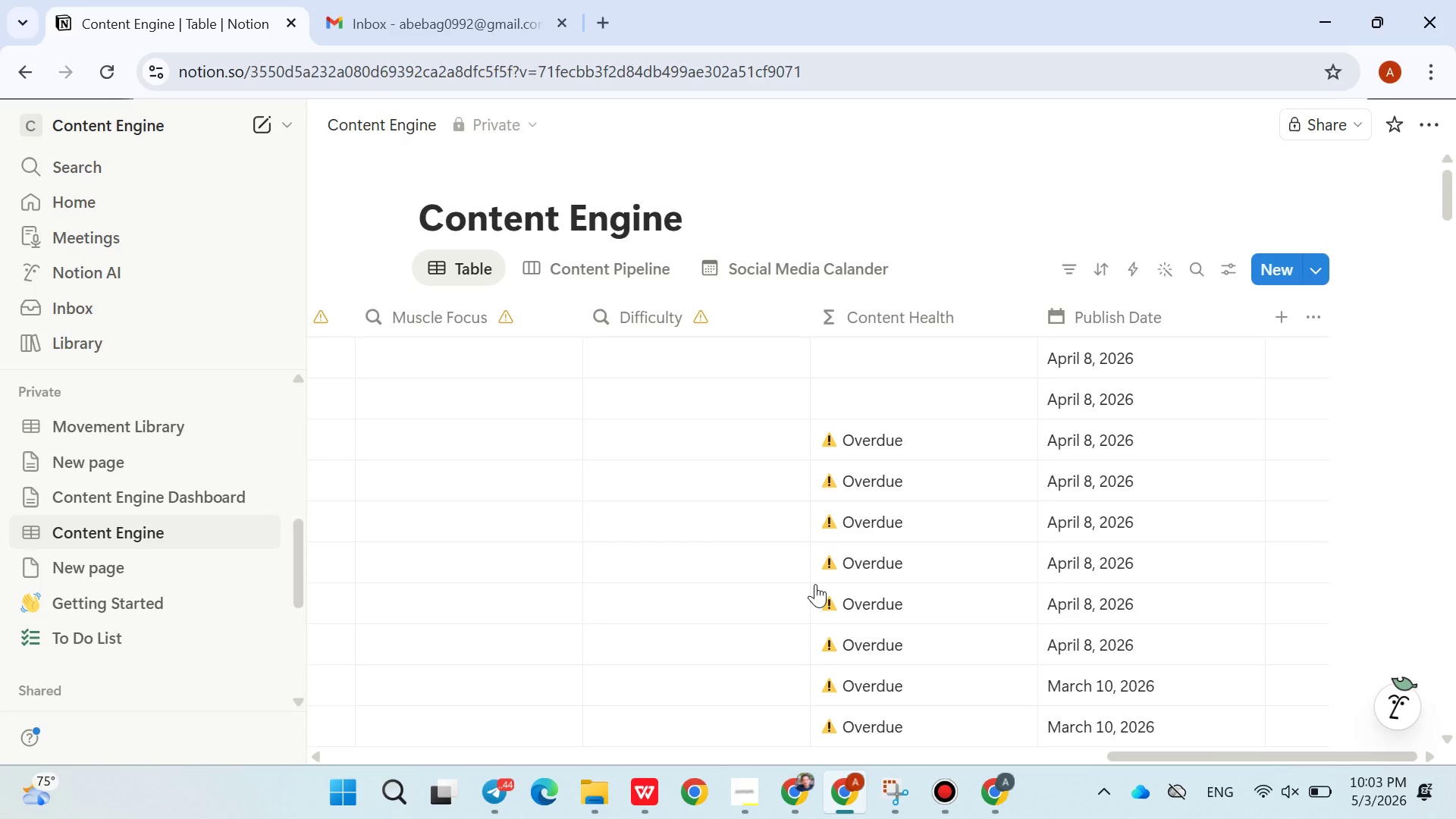 
left_click([141, 431])
 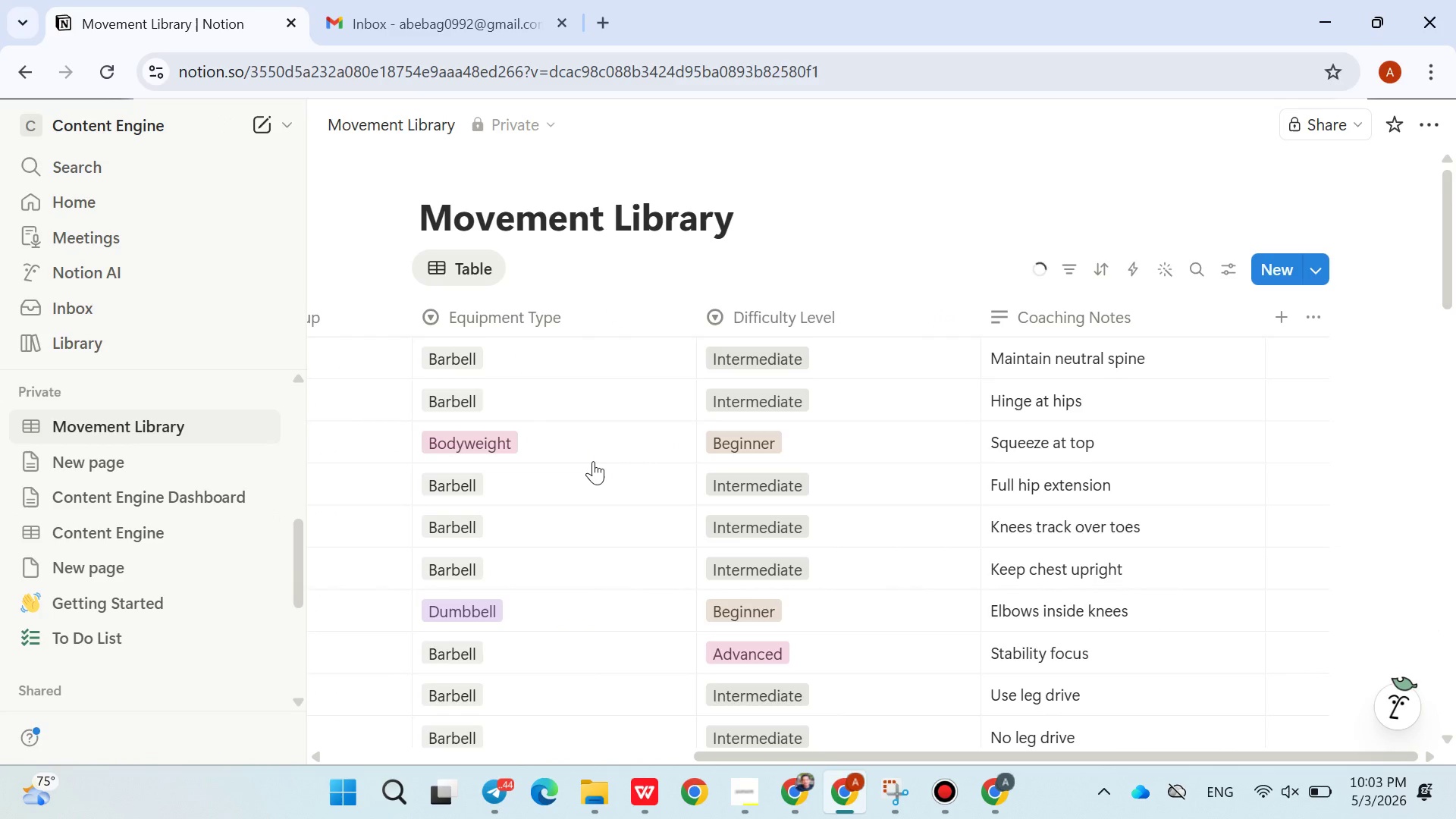 
wait(9.06)
 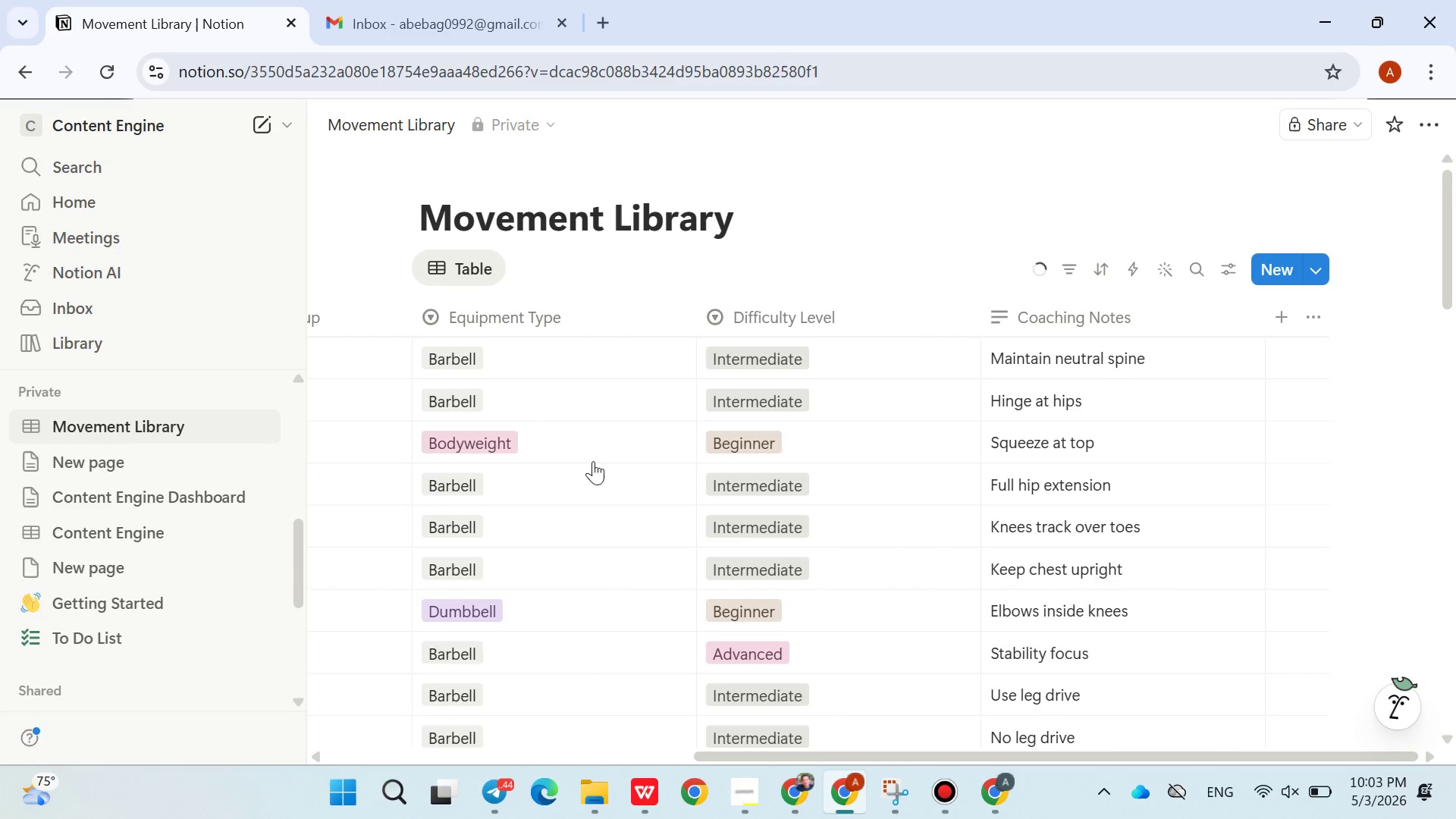 
left_click([563, 491])
 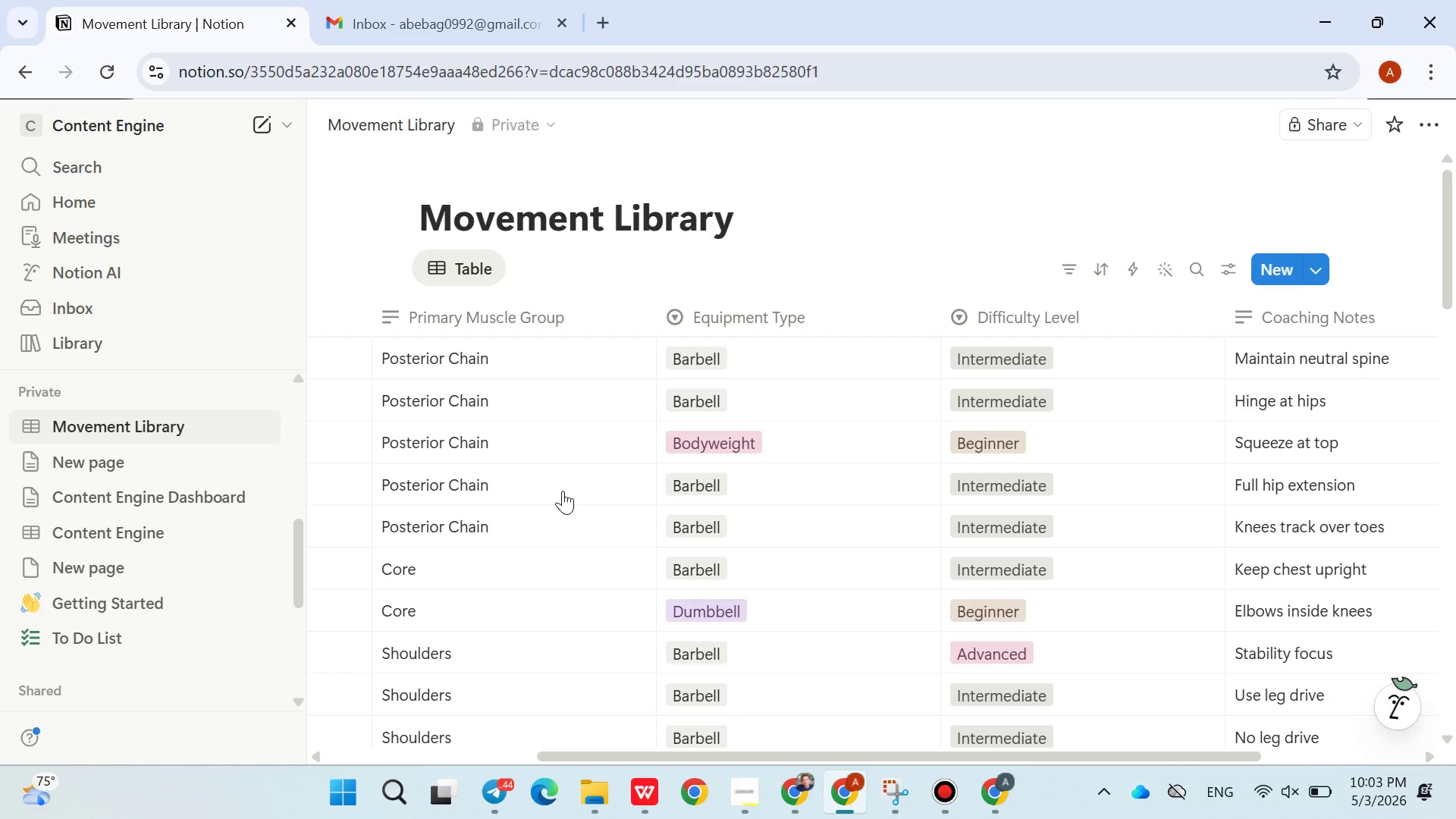 
wait(9.37)
 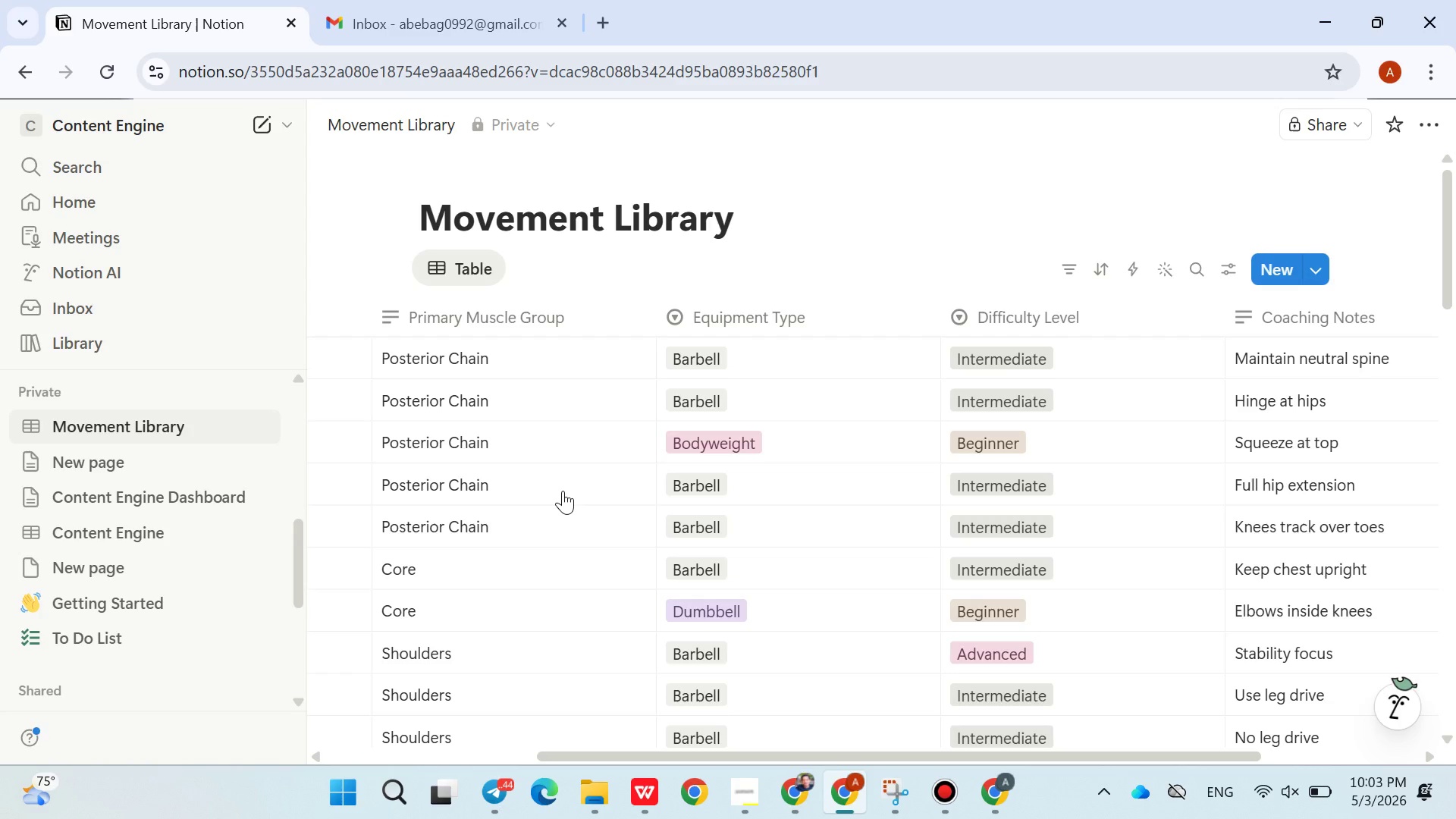 
mouse_move([841, 532])
 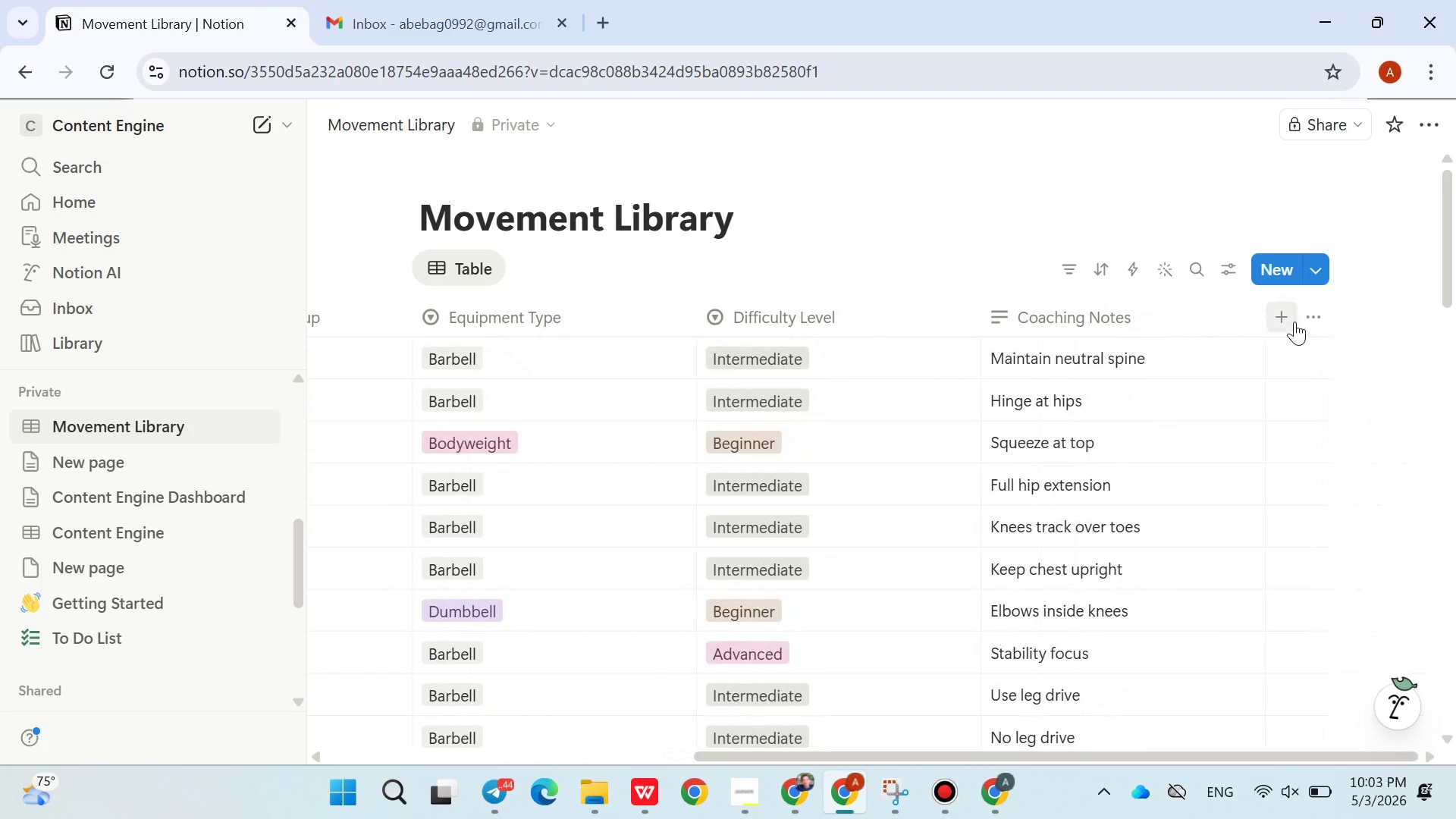 
left_click([1294, 322])
 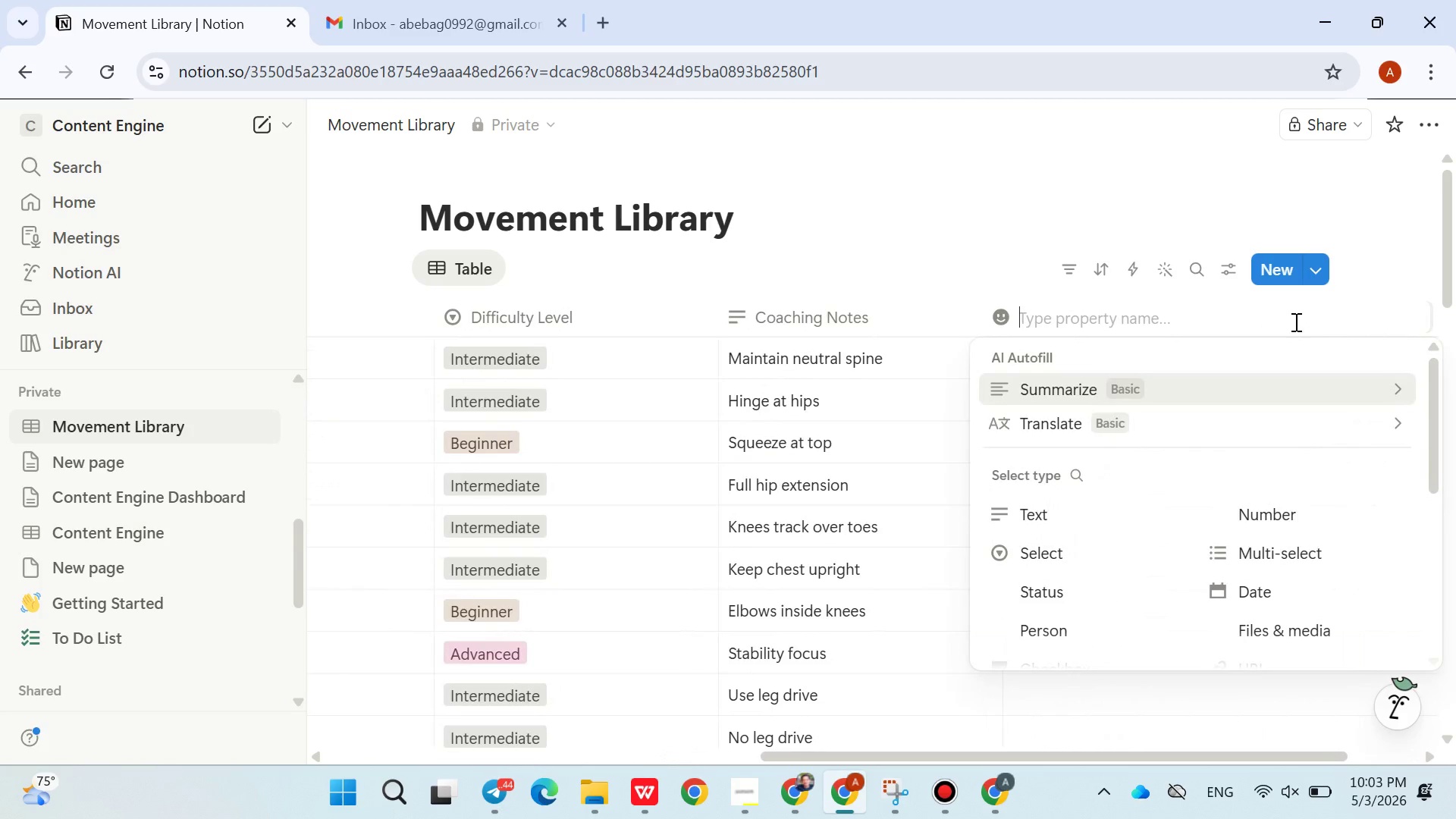 
wait(8.97)
 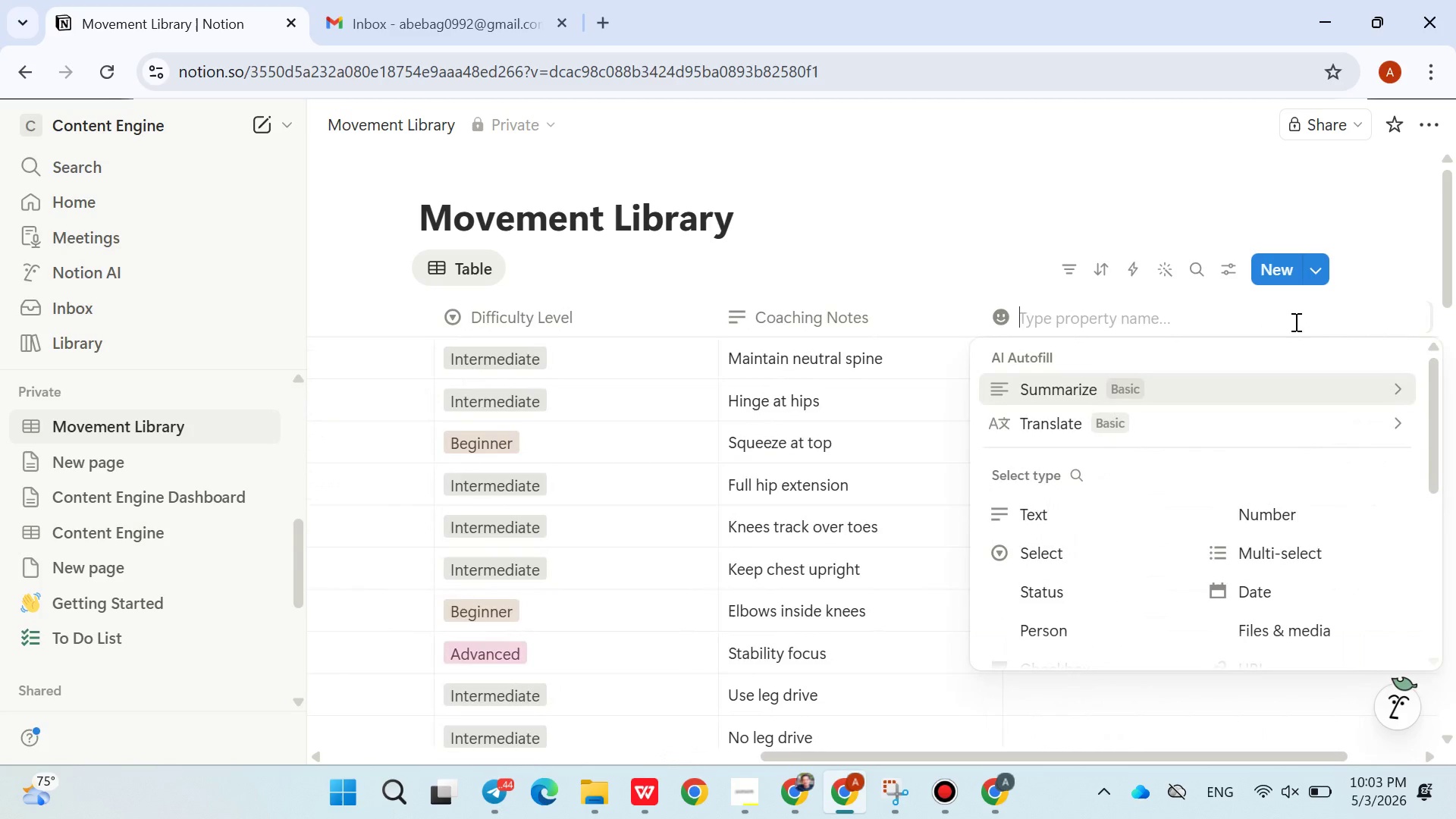 
type(Content )
 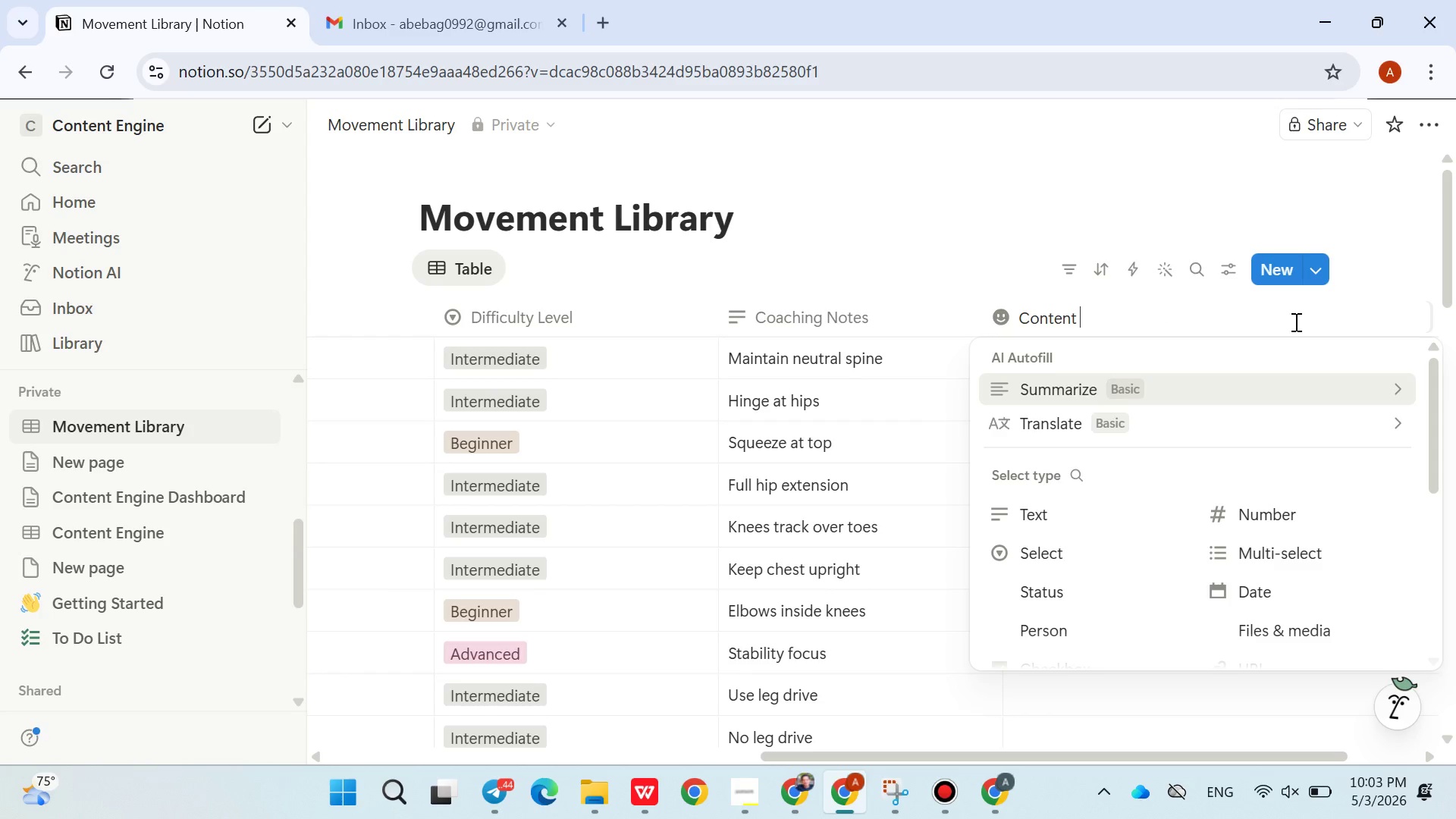 
wait(8.03)
 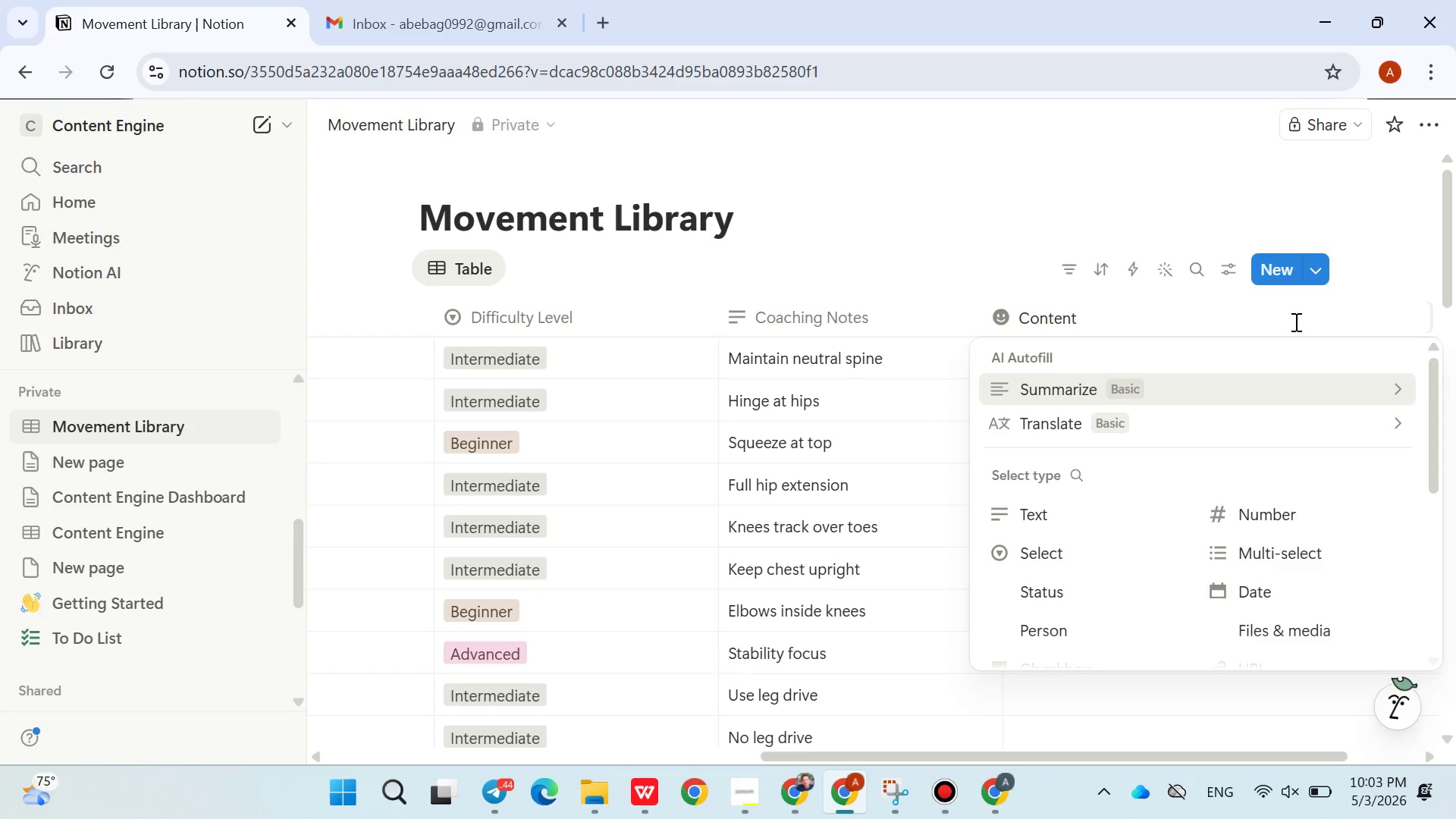 
type(Engine)
 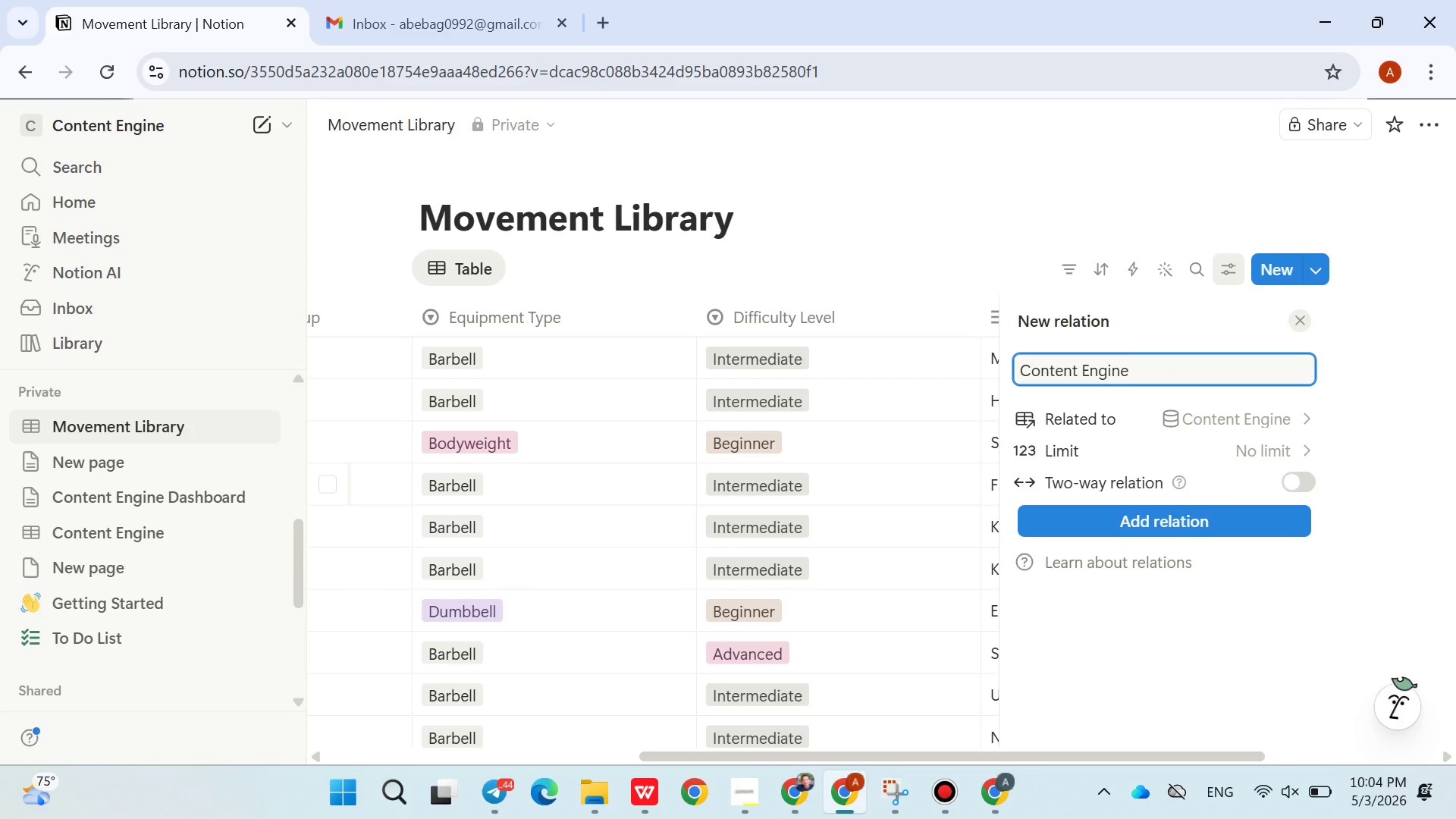 
wait(25.12)
 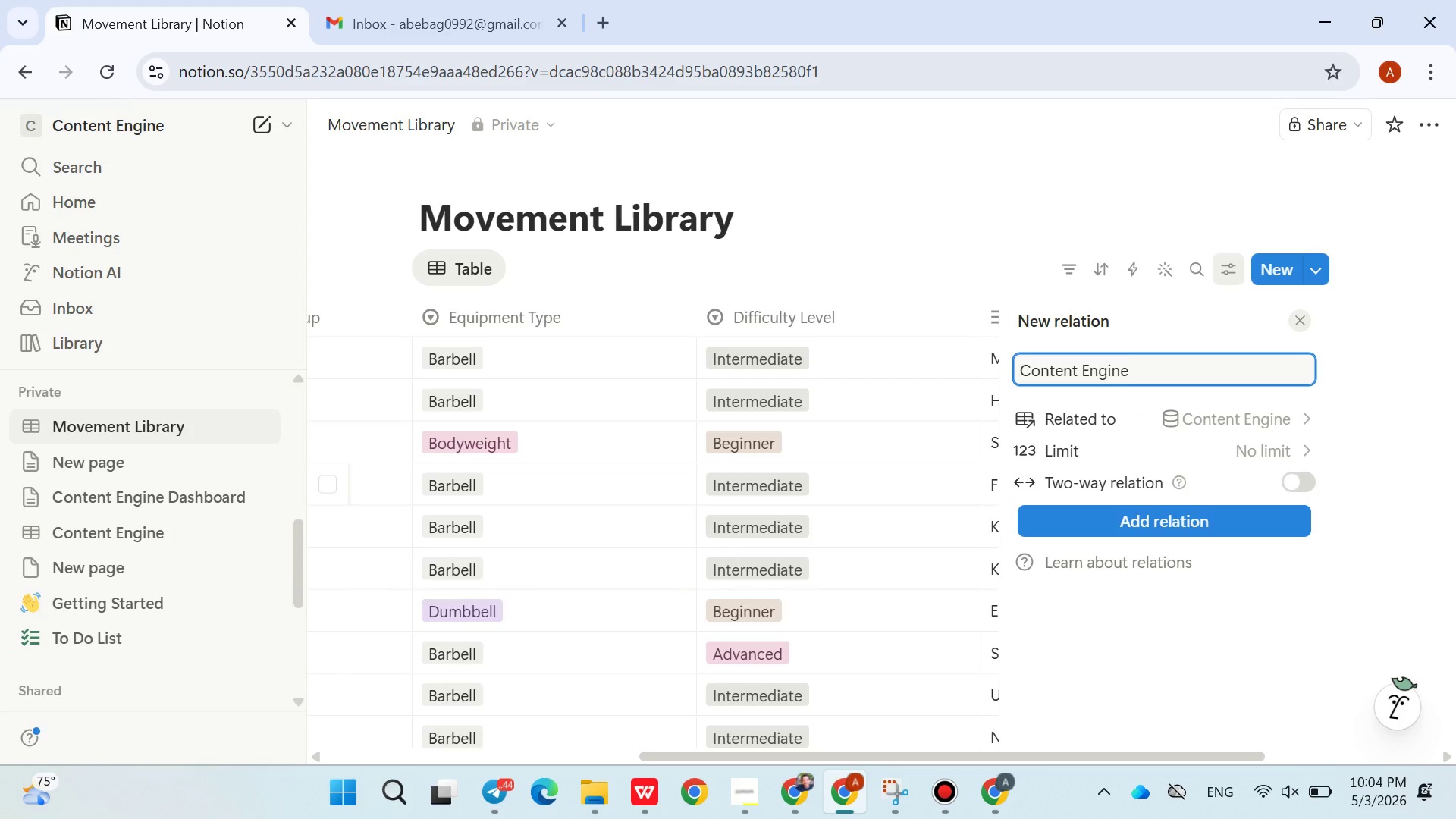 
left_click([946, 231])
 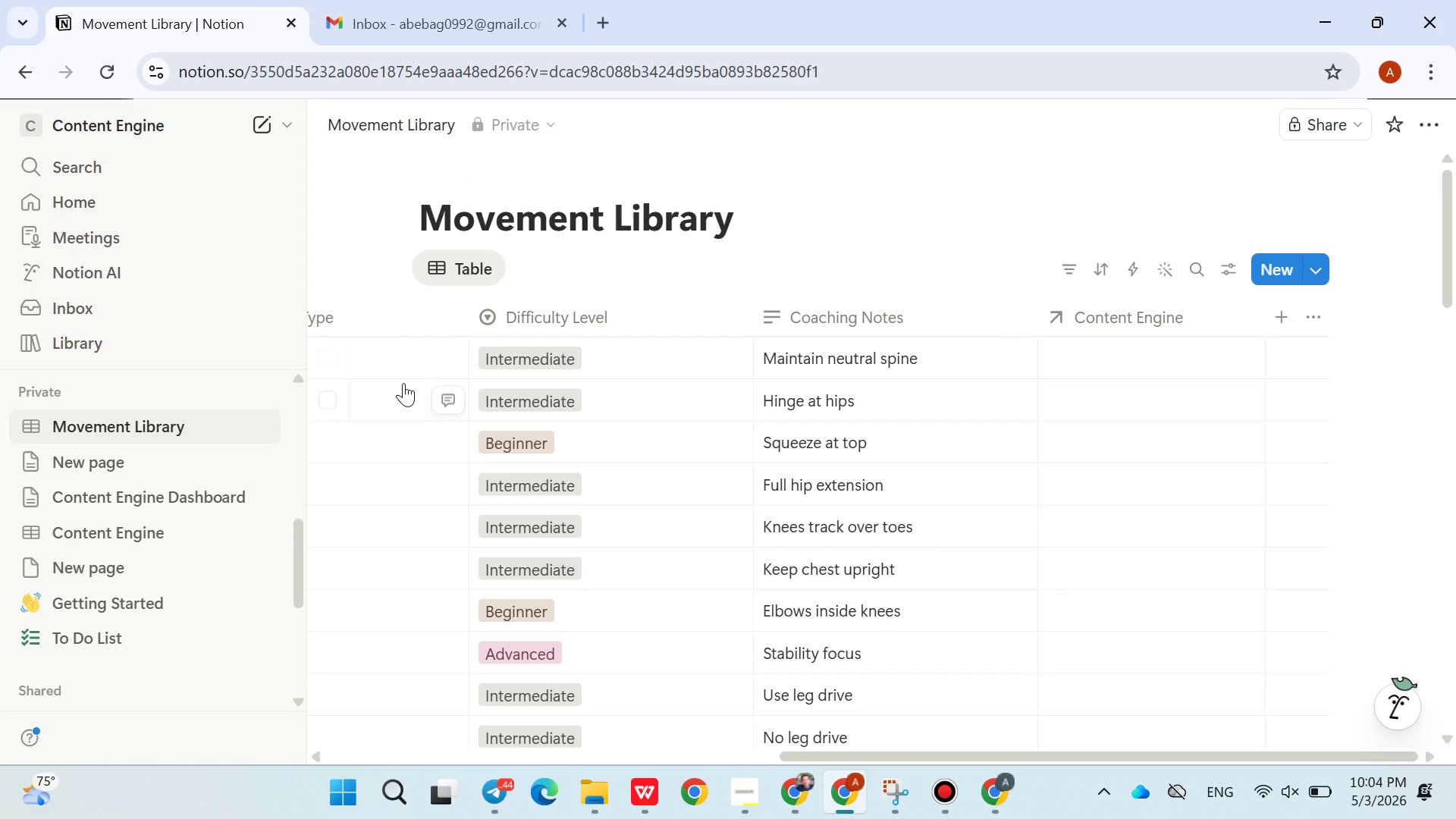 
left_click([1076, 360])
 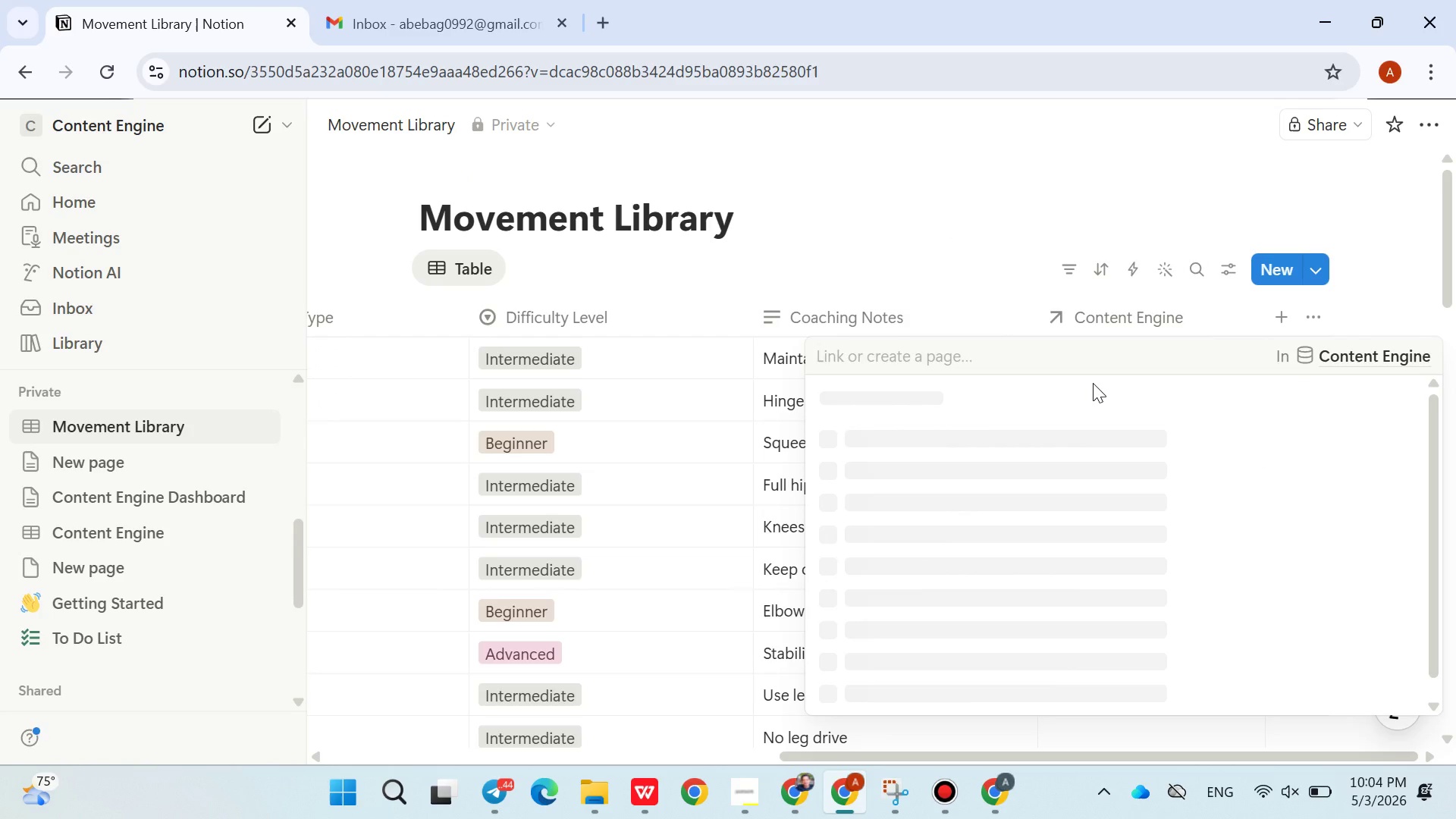 
type(0001)
 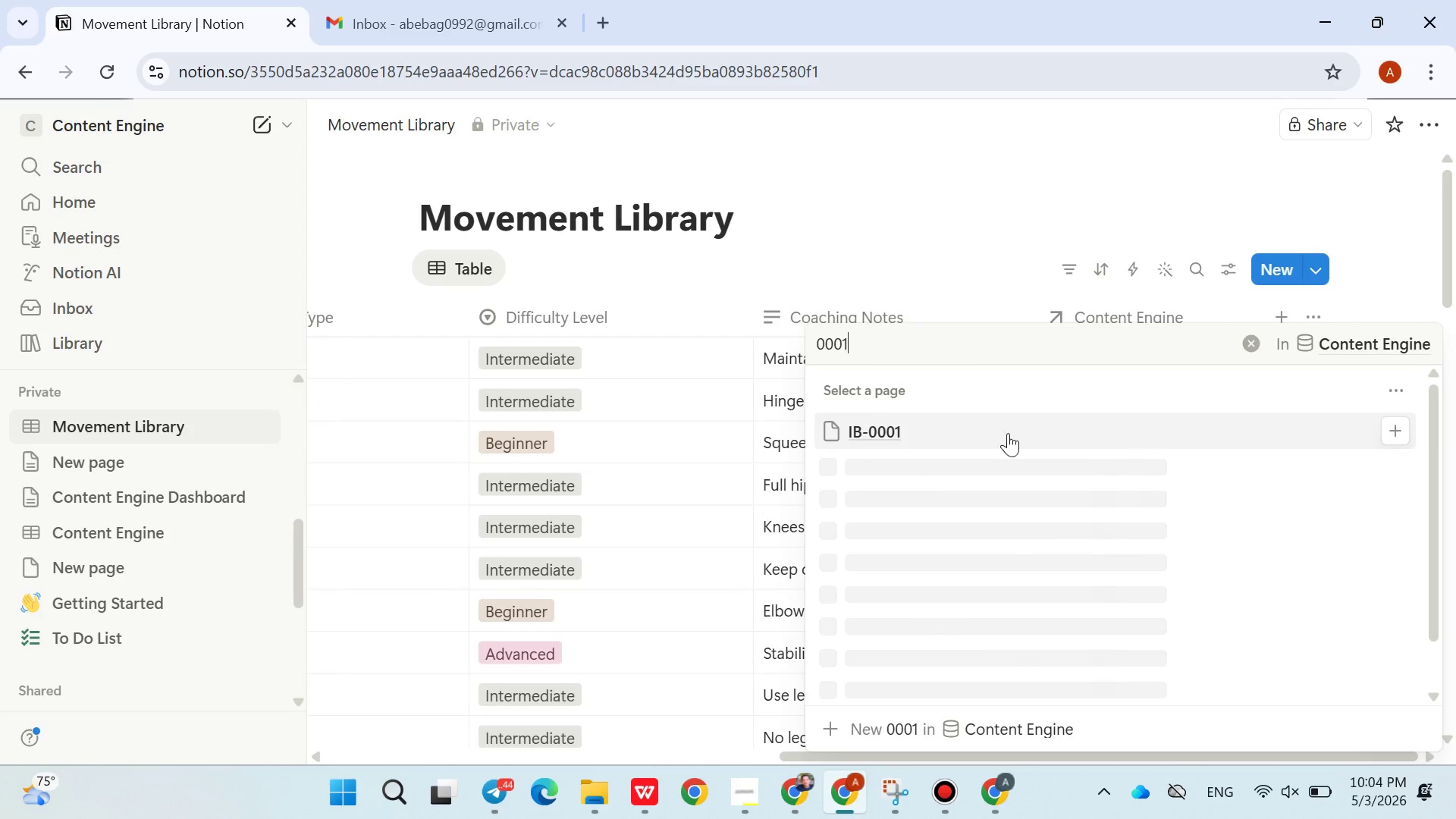 
left_click([974, 433])
 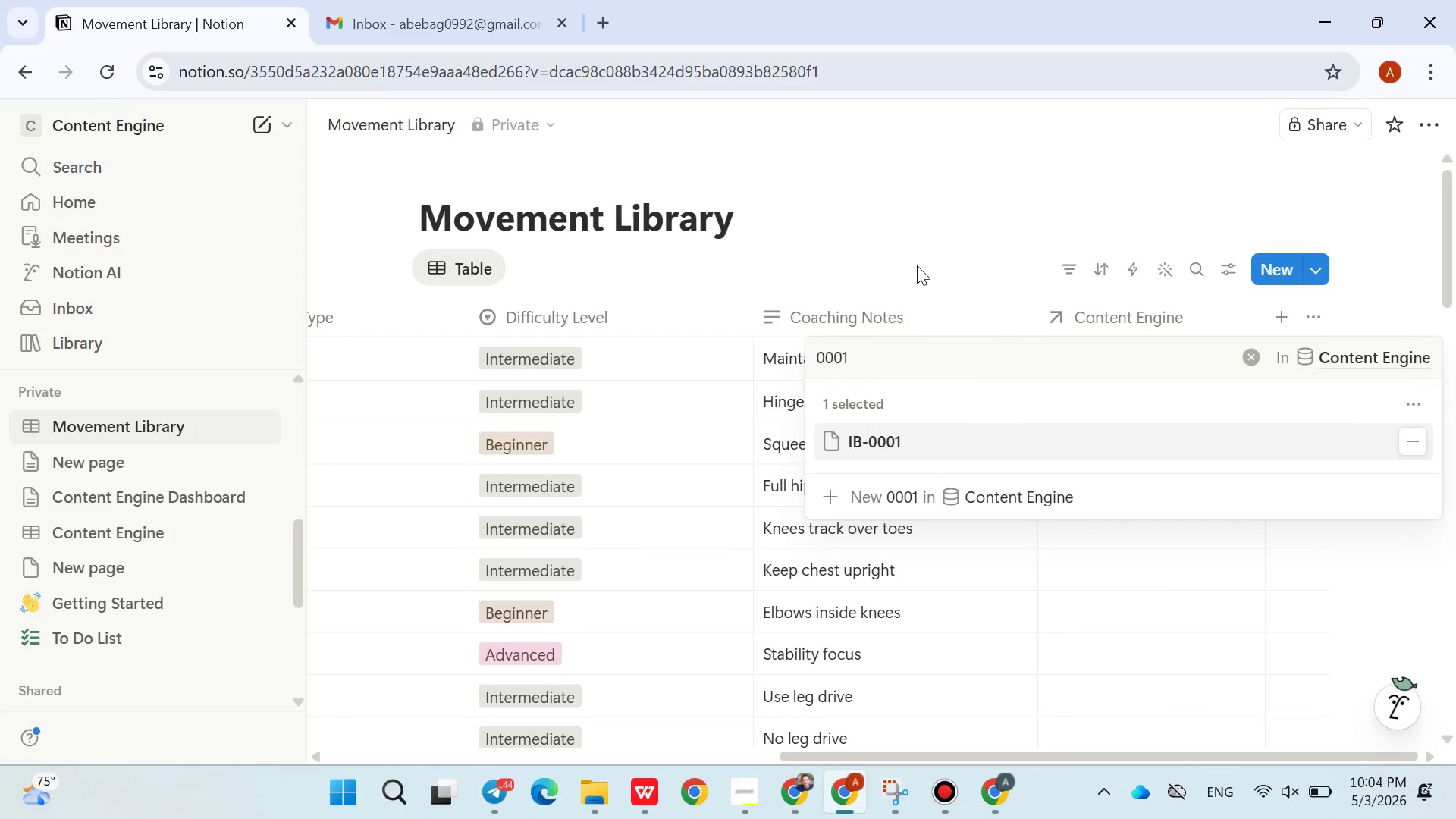 
left_click([917, 259])
 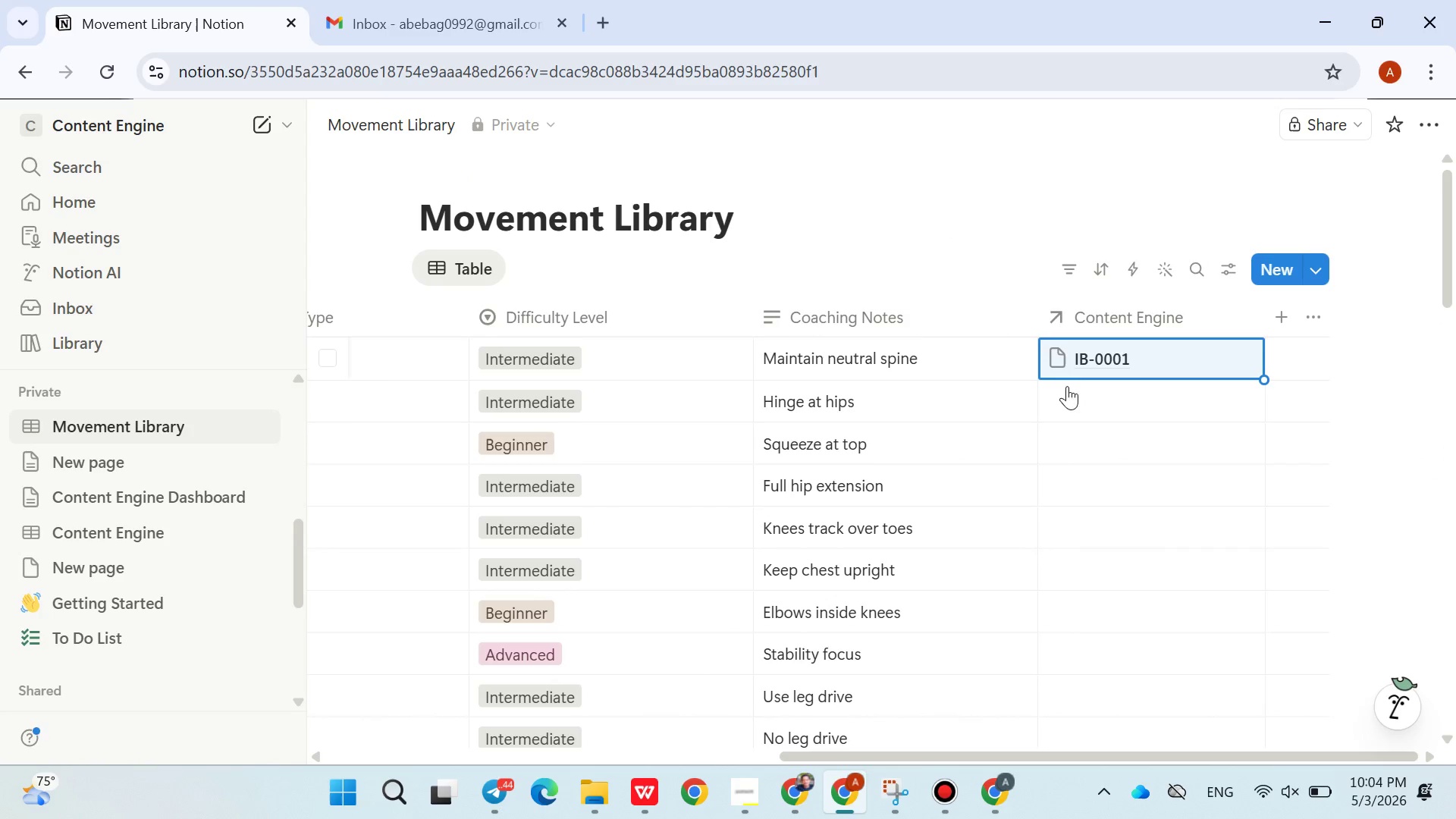 
left_click([1078, 392])
 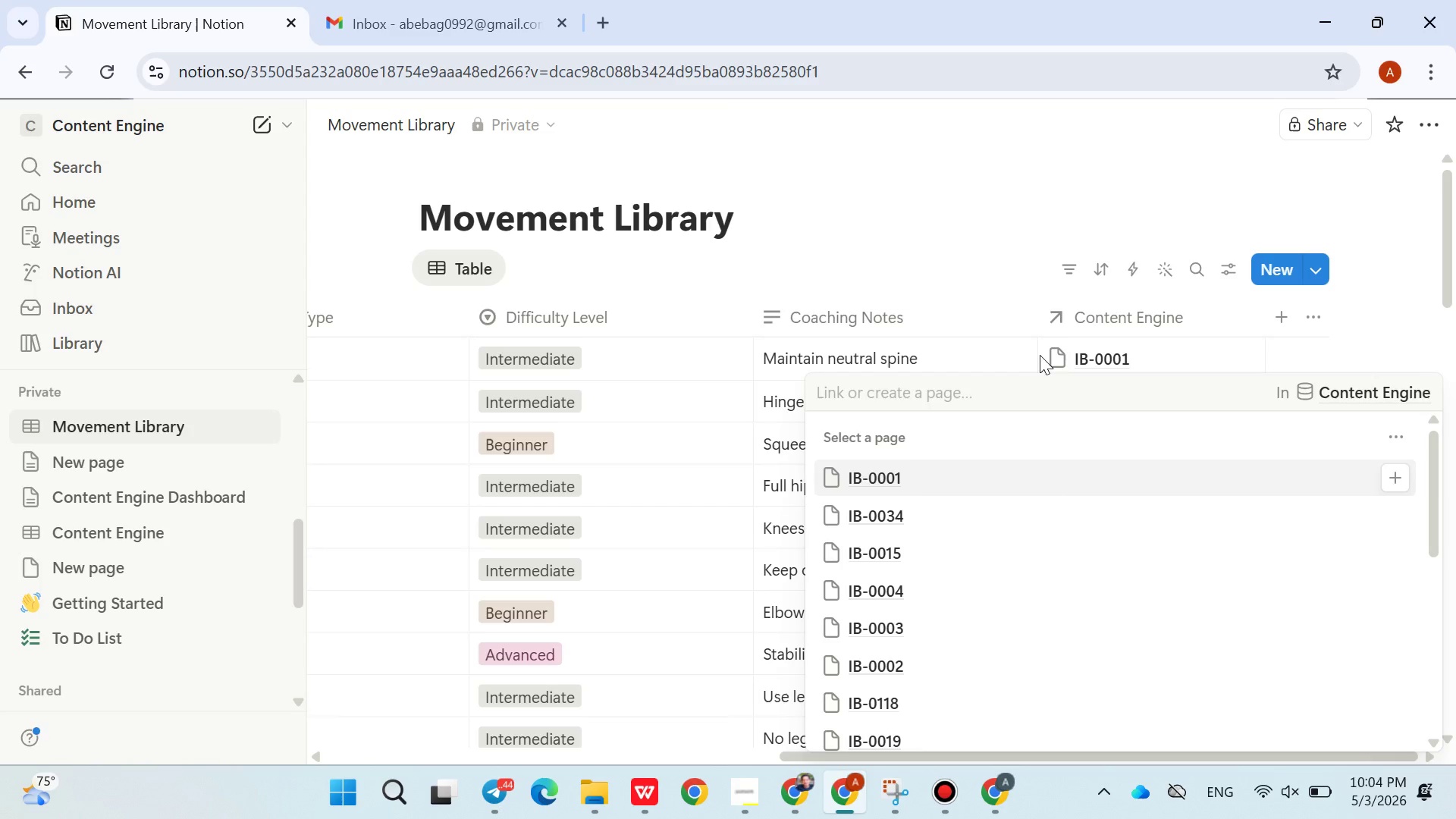 
type(0003)
key(Backspace)
type(2)
 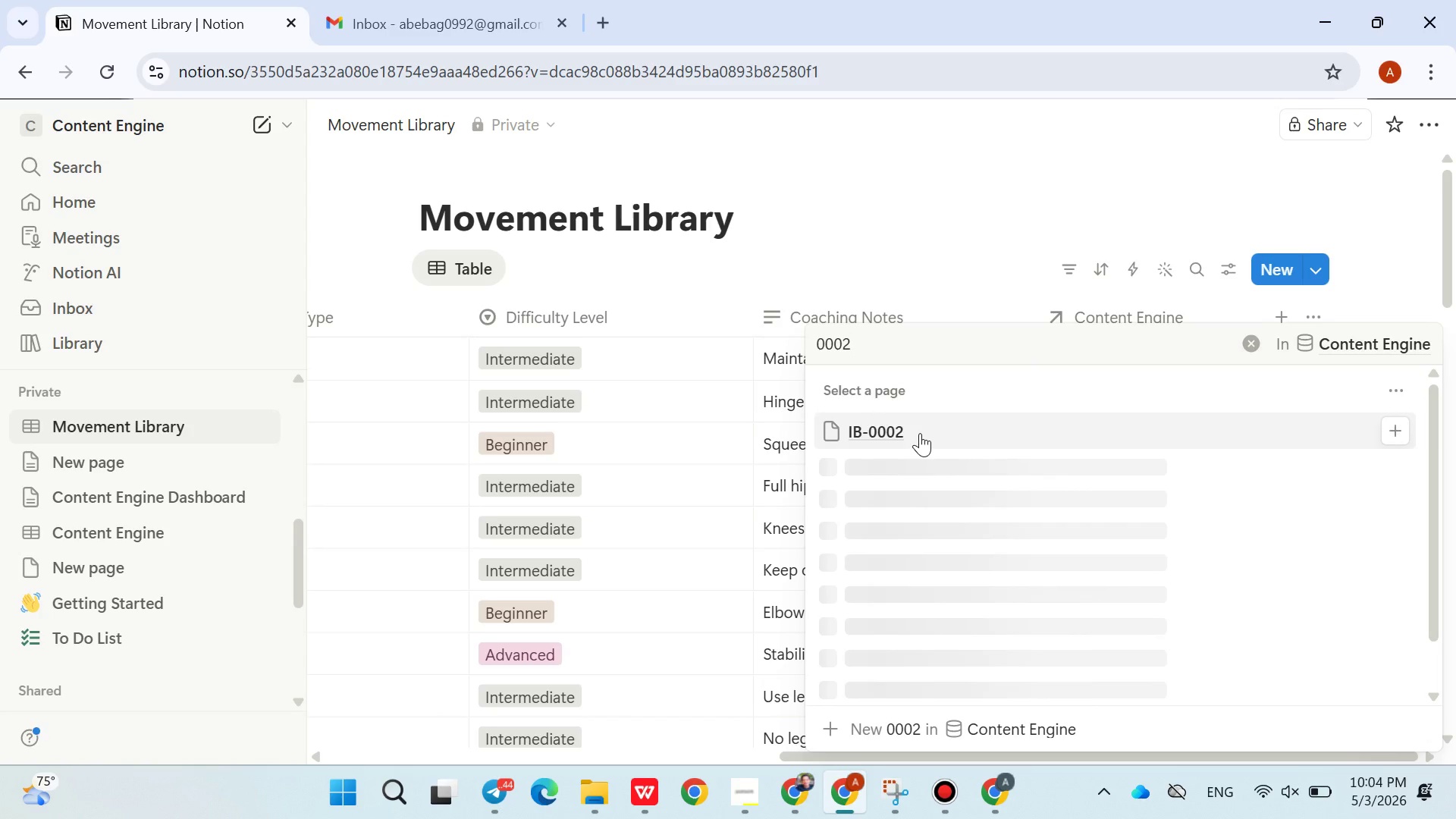 
double_click([919, 293])
 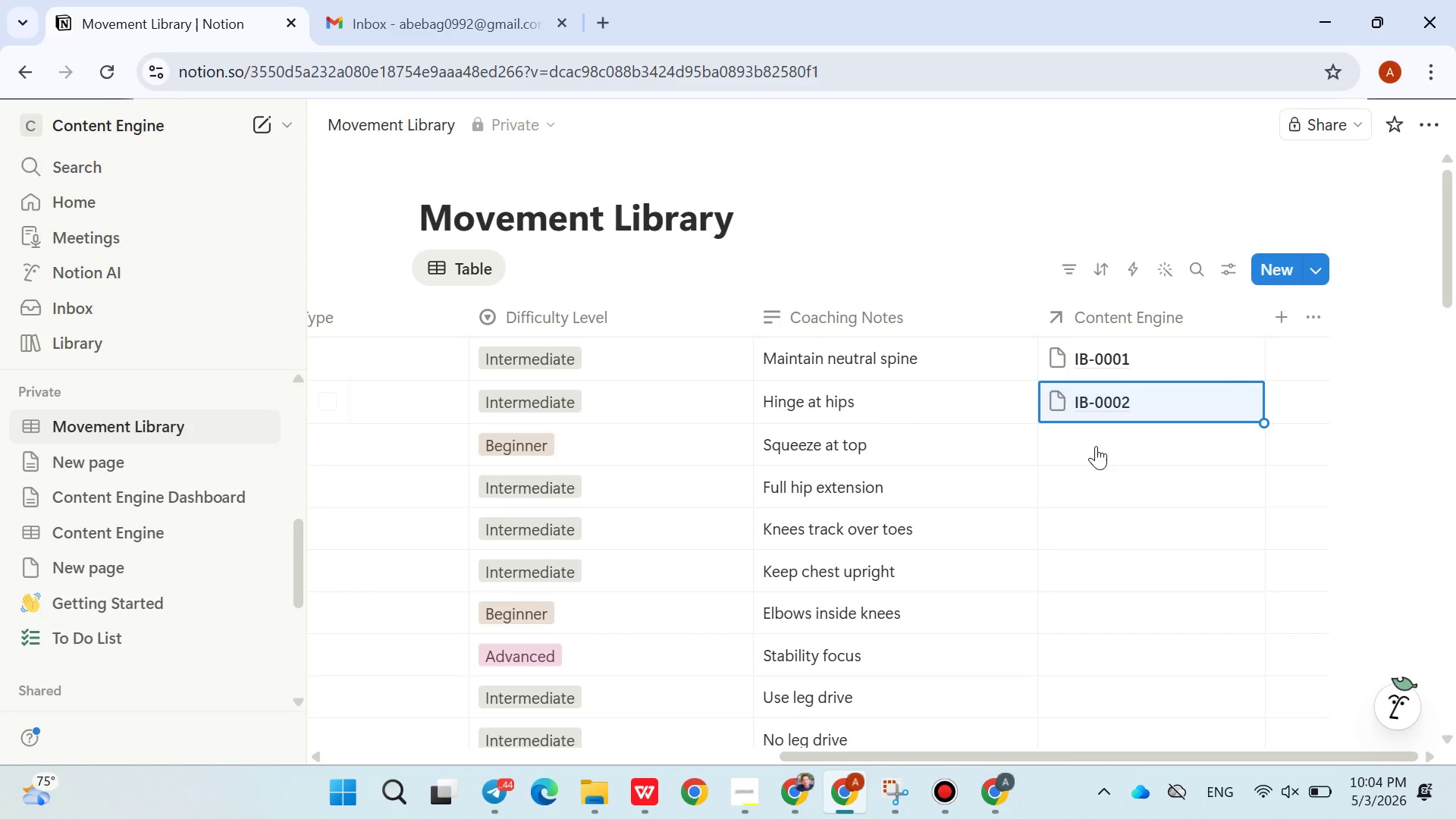 
left_click([1097, 446])
 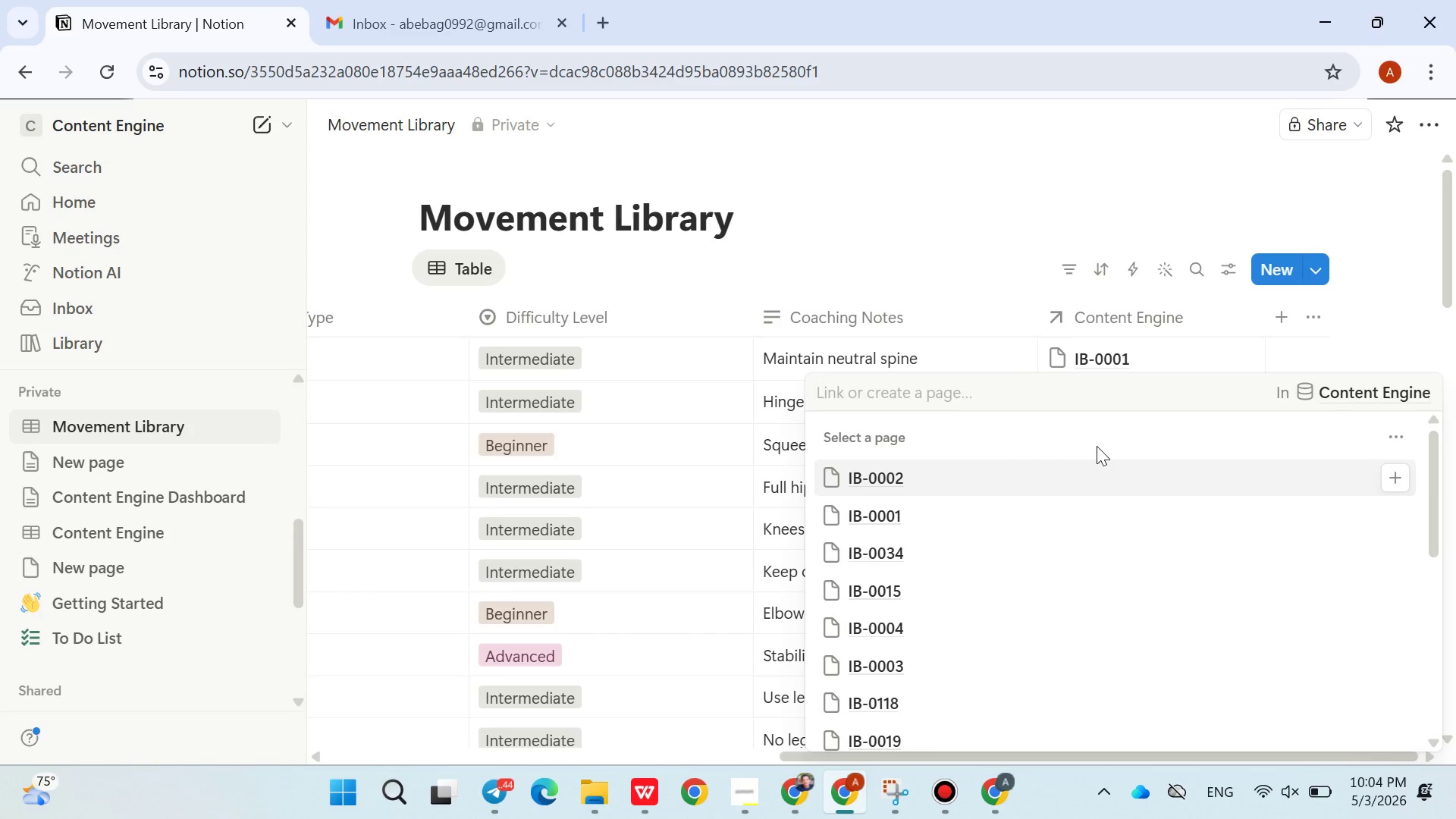 
type(0003)
 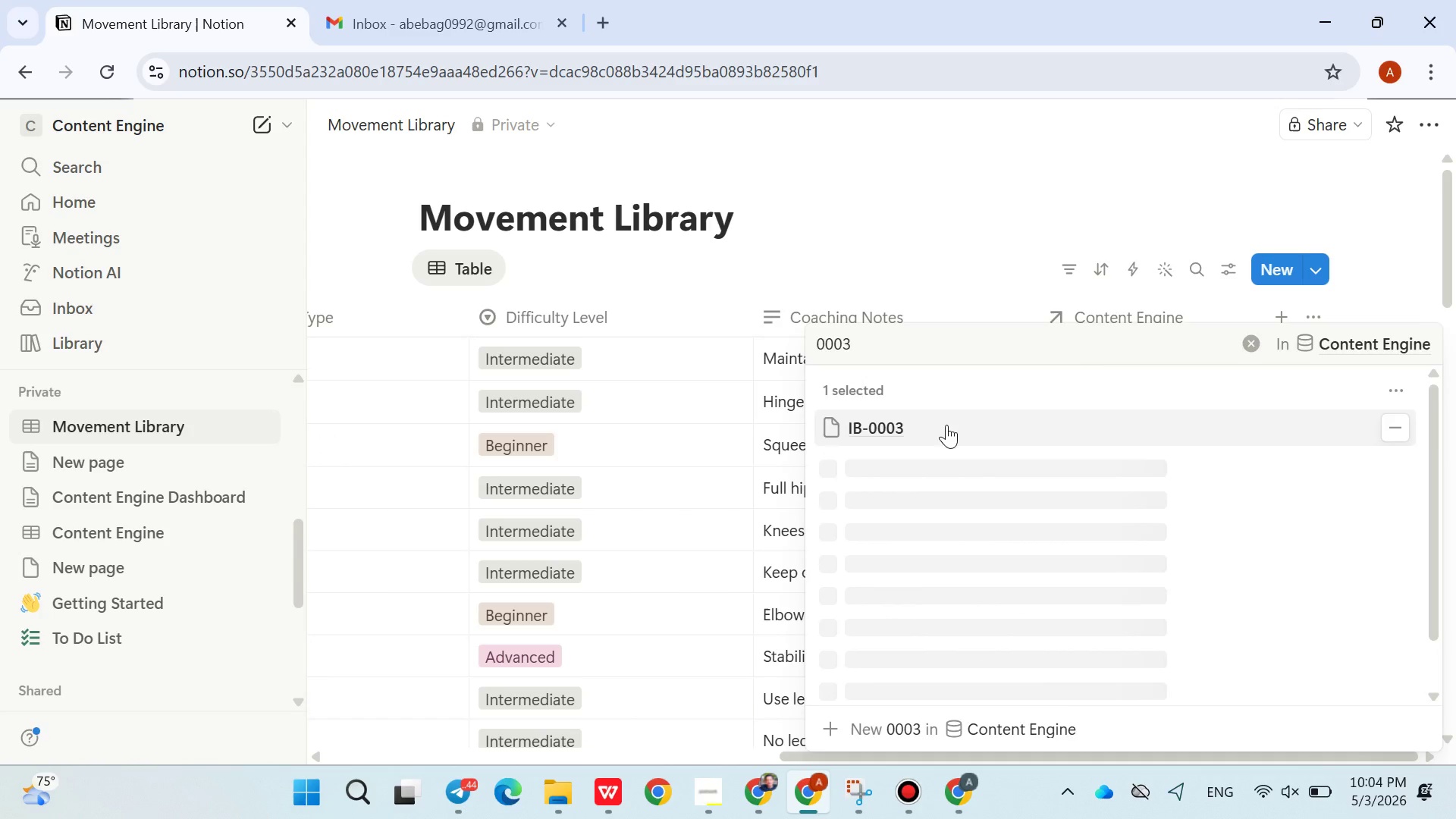 
double_click([903, 235])
 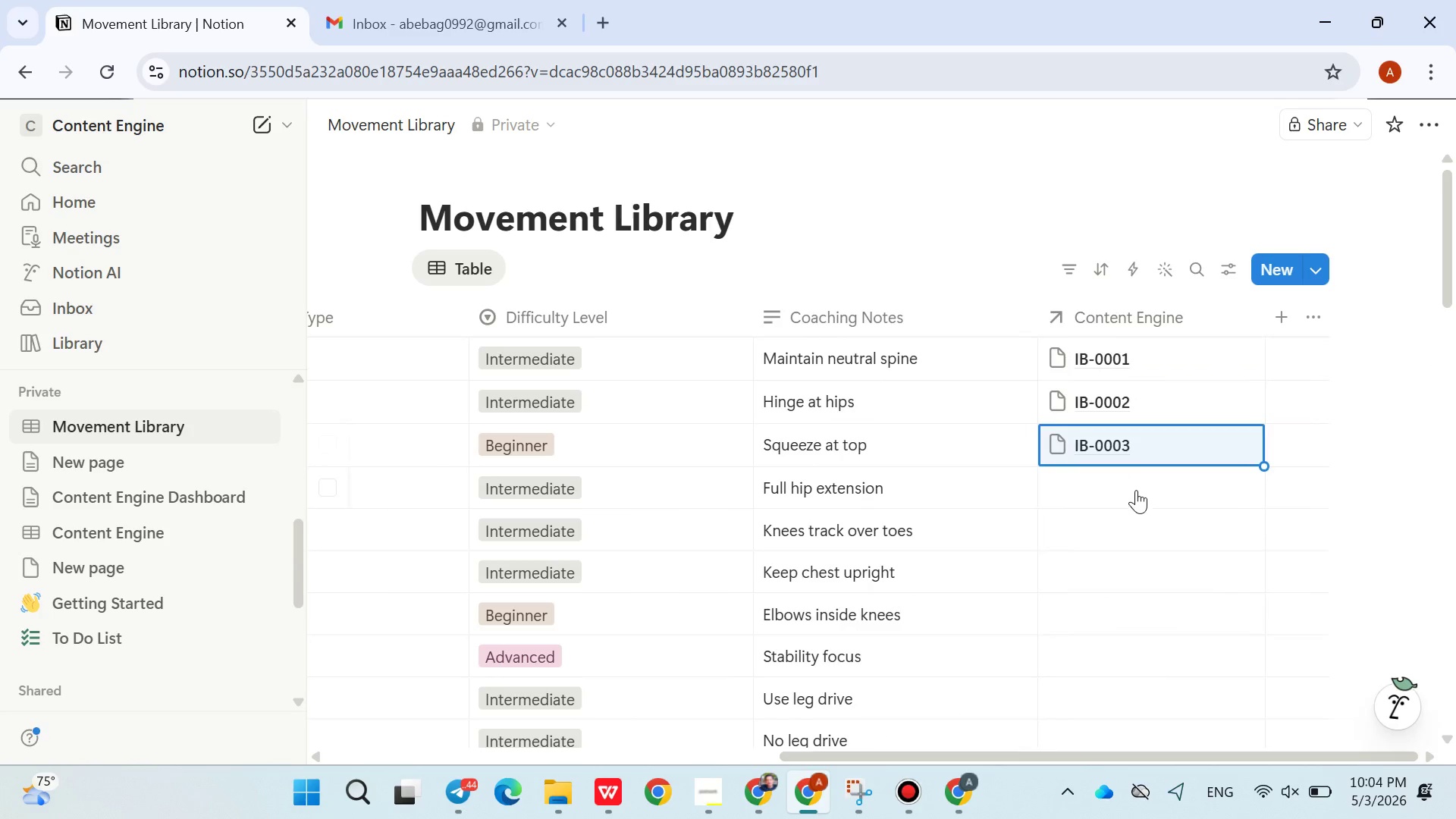 
left_click([1136, 490])
 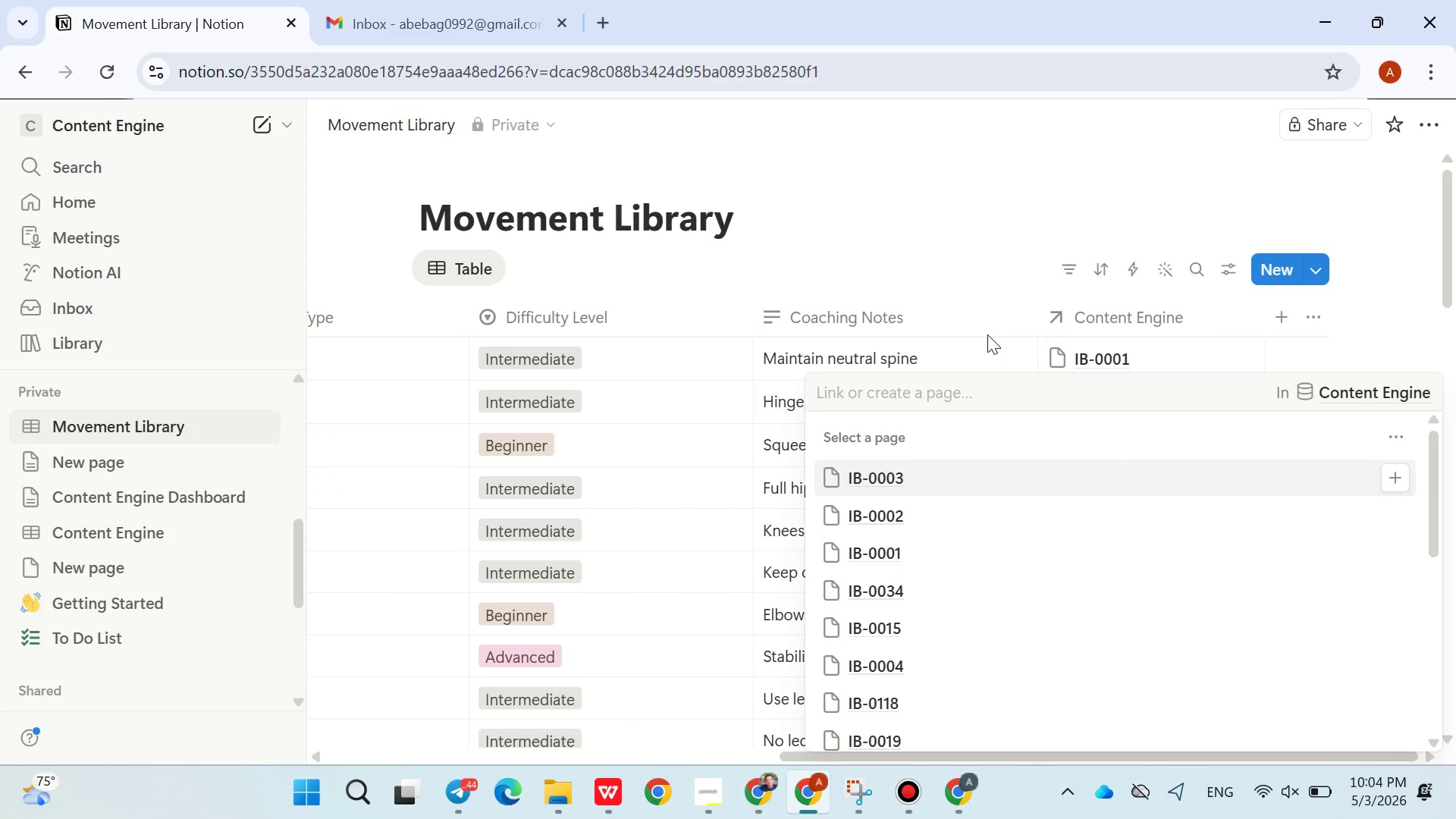 
type(0004)
 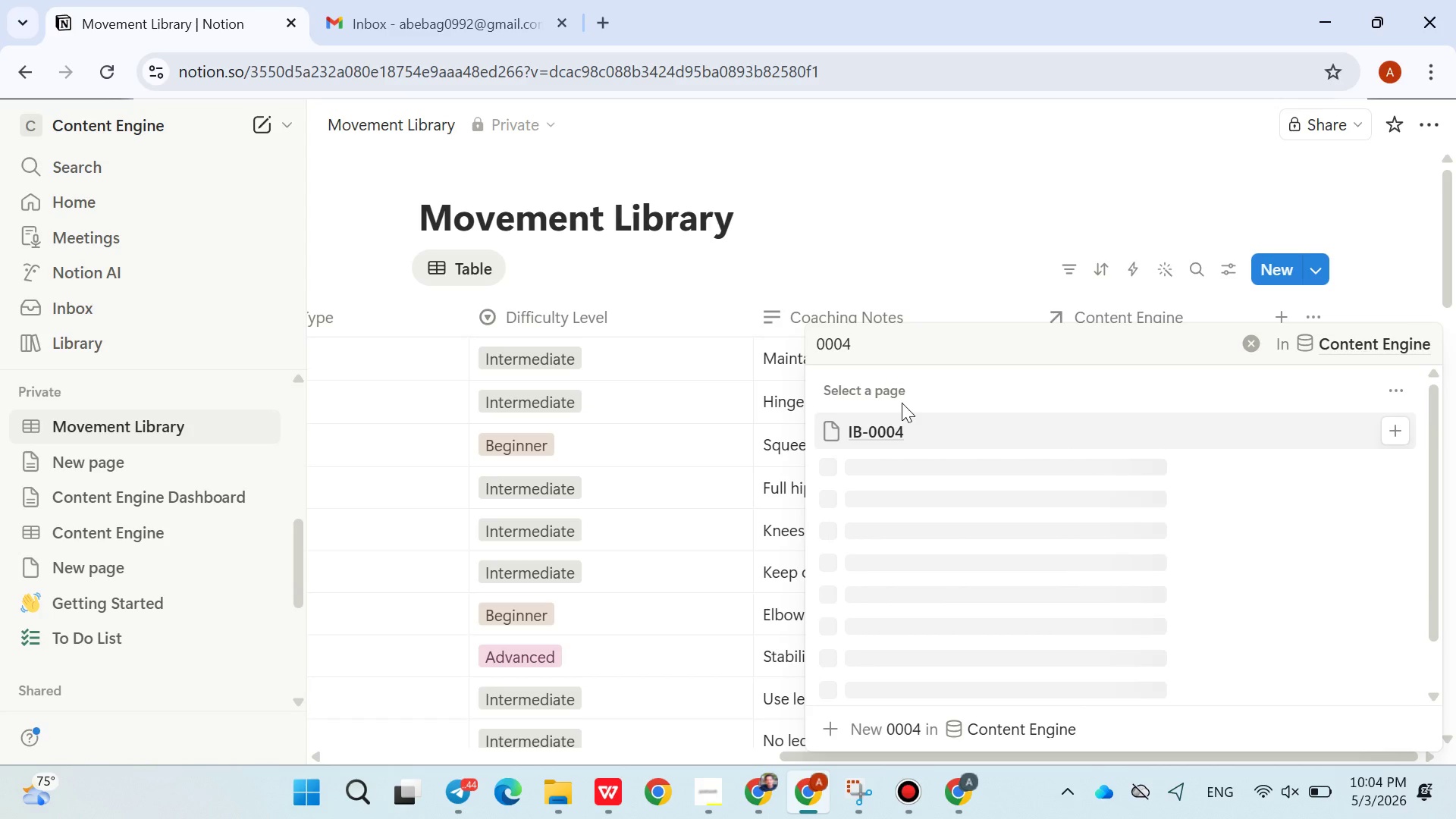 
left_click([896, 421])
 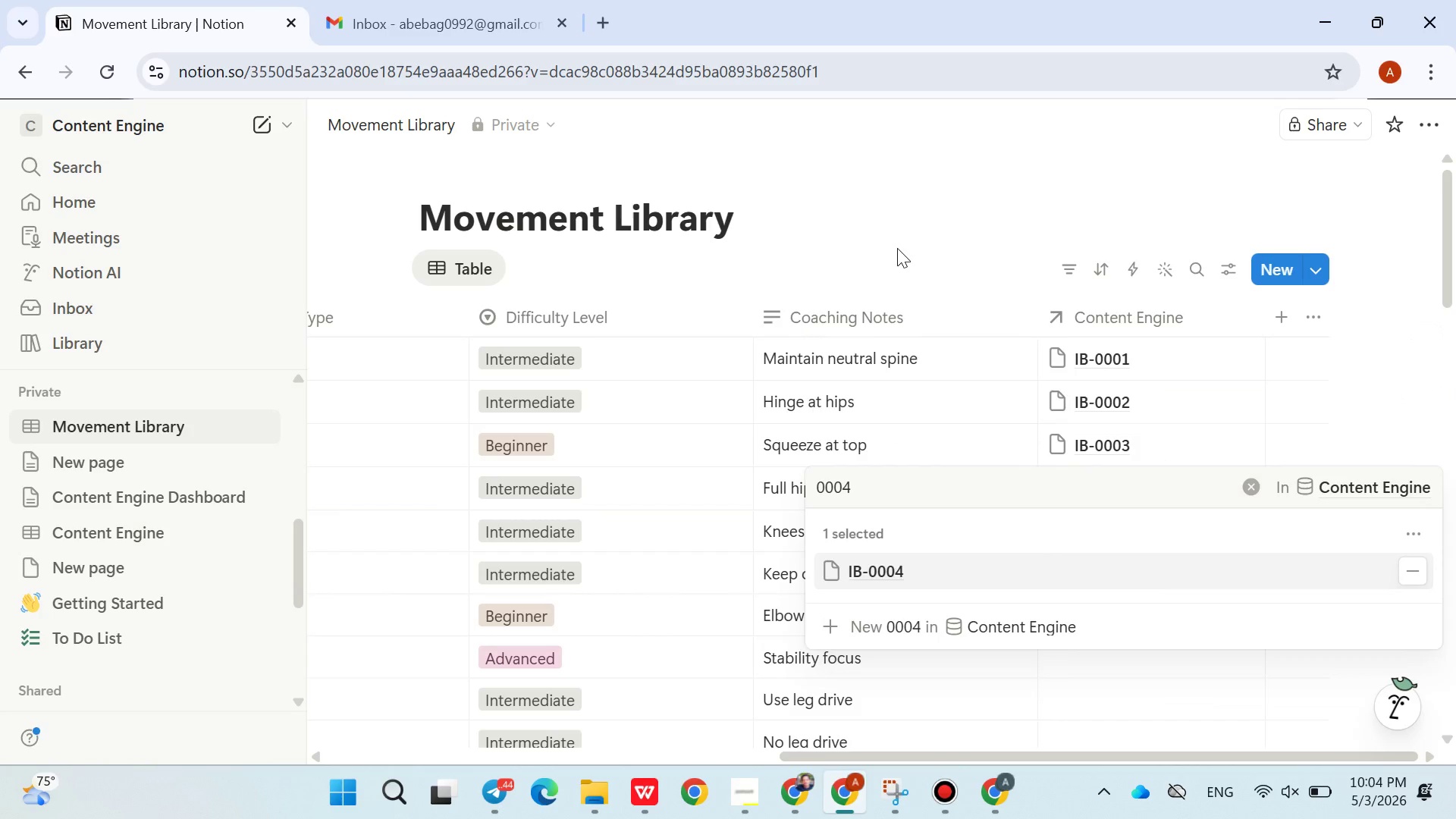 
left_click([897, 247])
 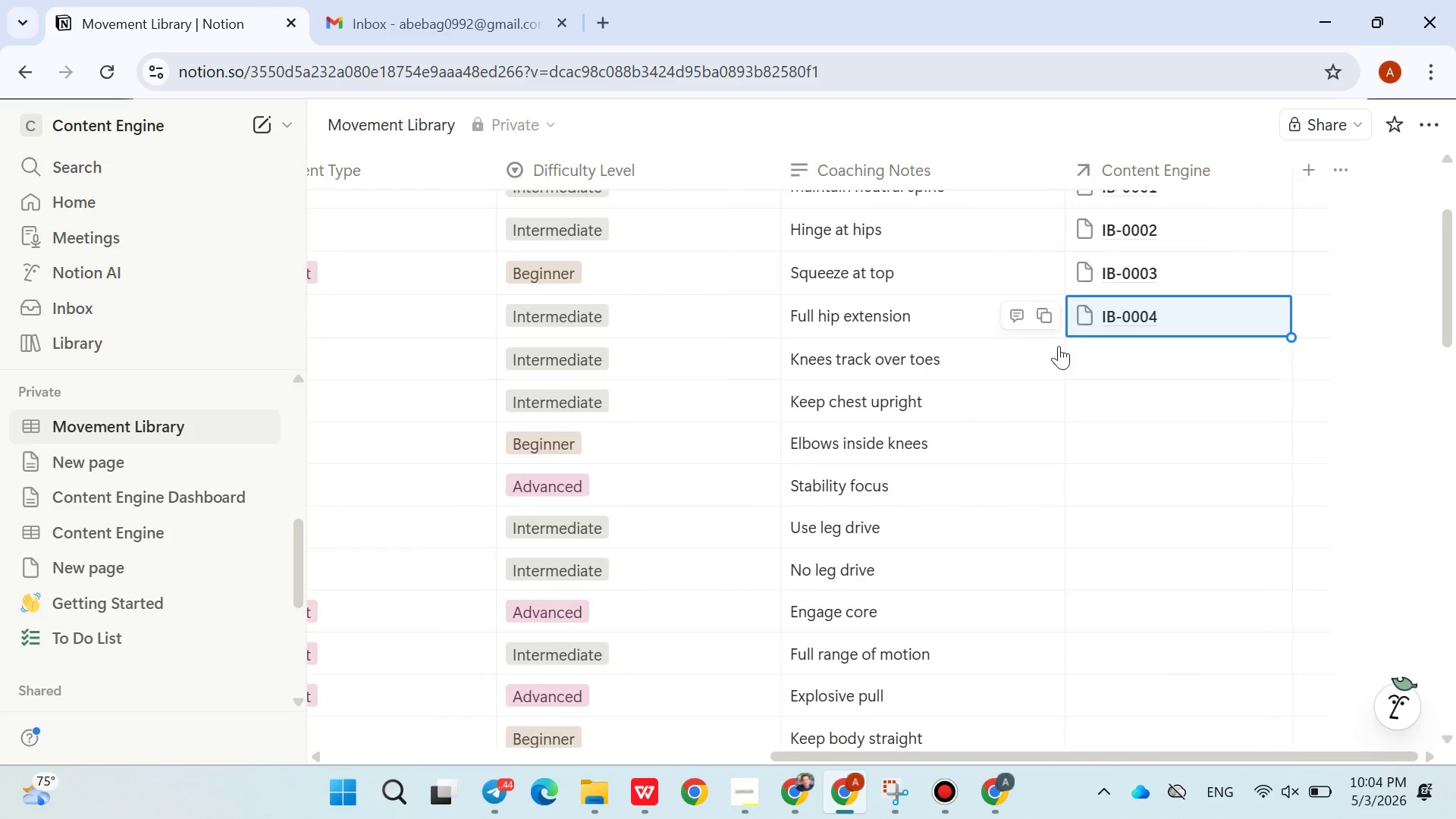 
left_click([1092, 353])
 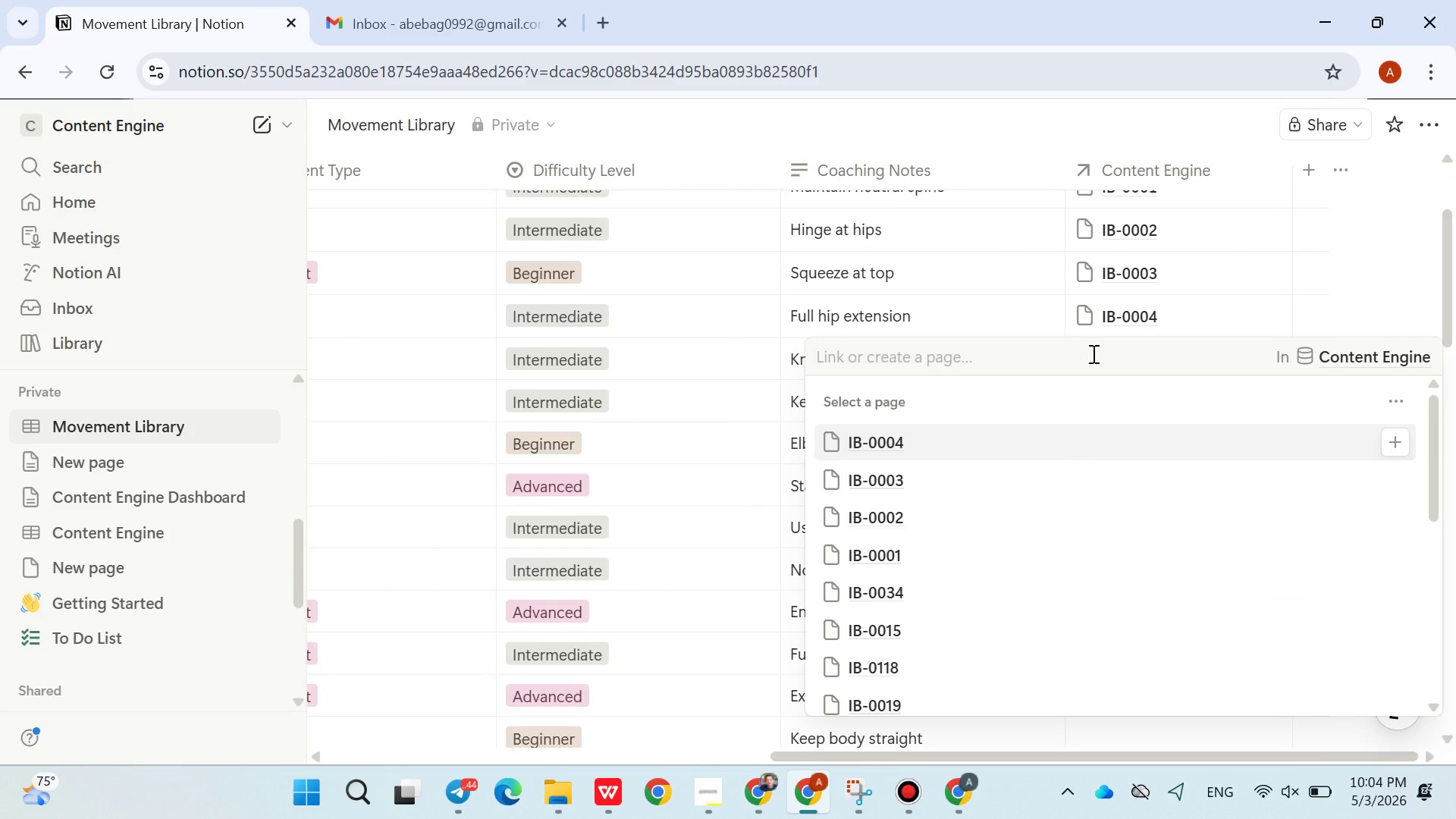 
type(0005)
 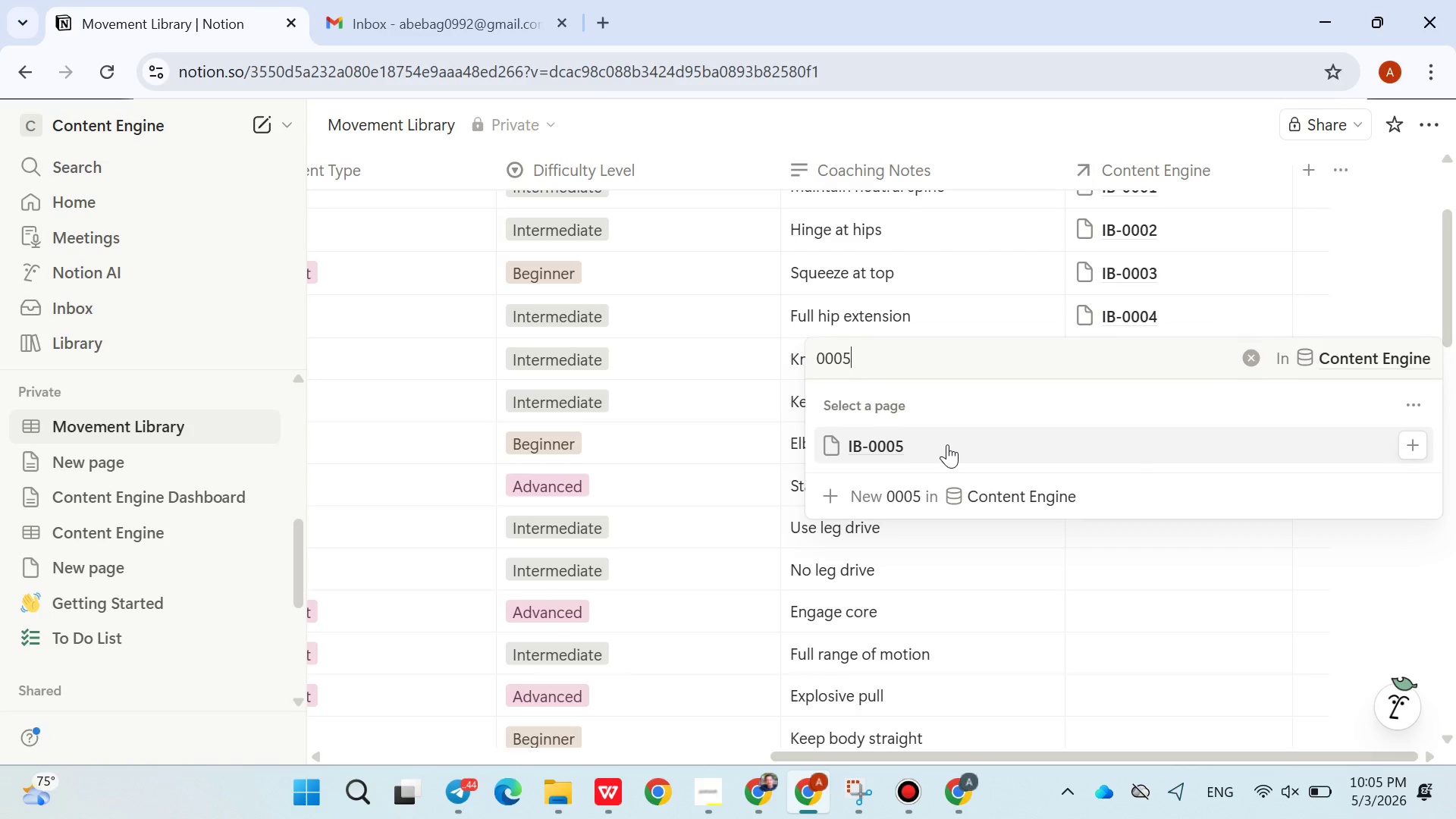 
left_click([943, 444])
 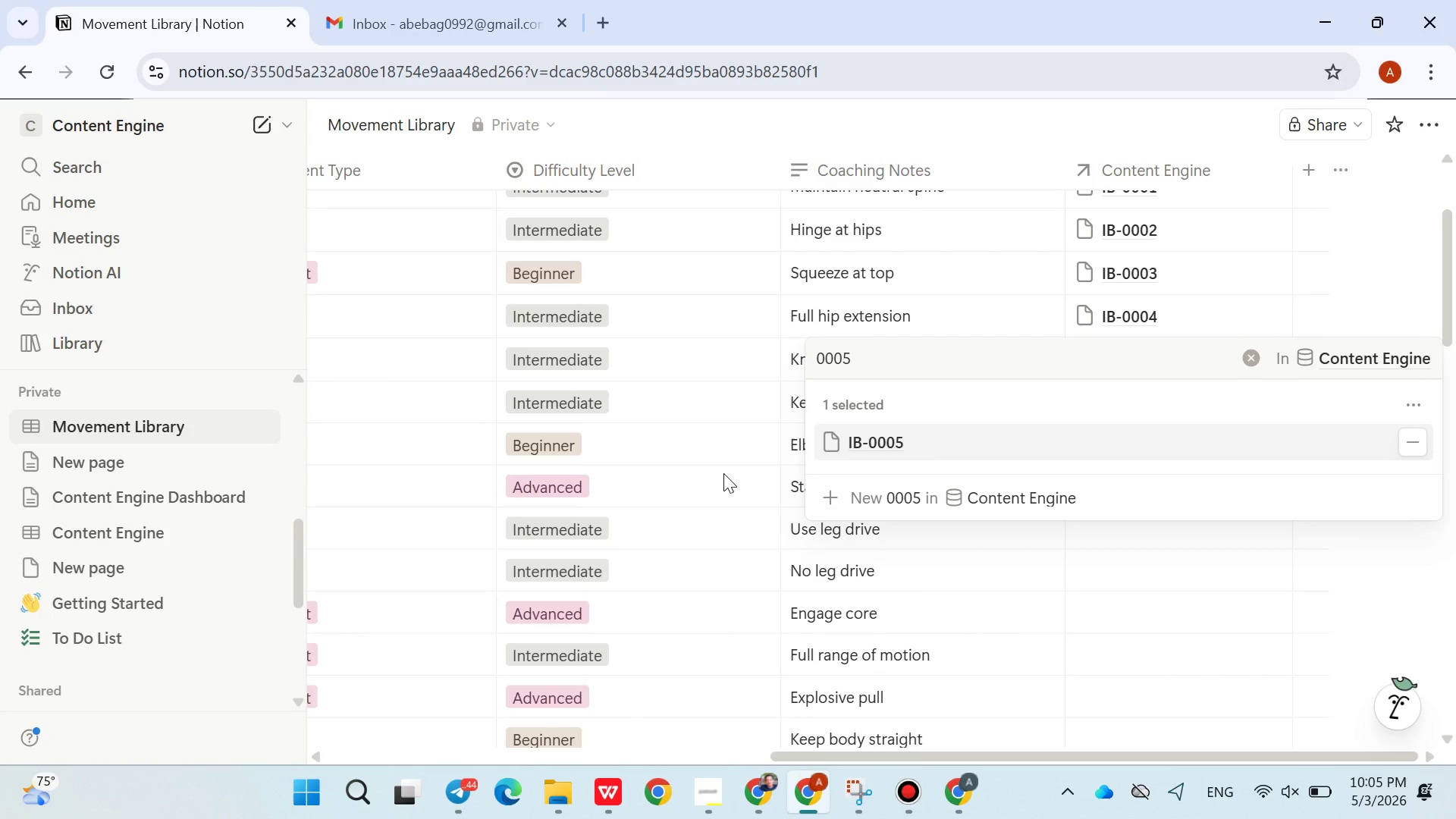 
left_click([723, 473])
 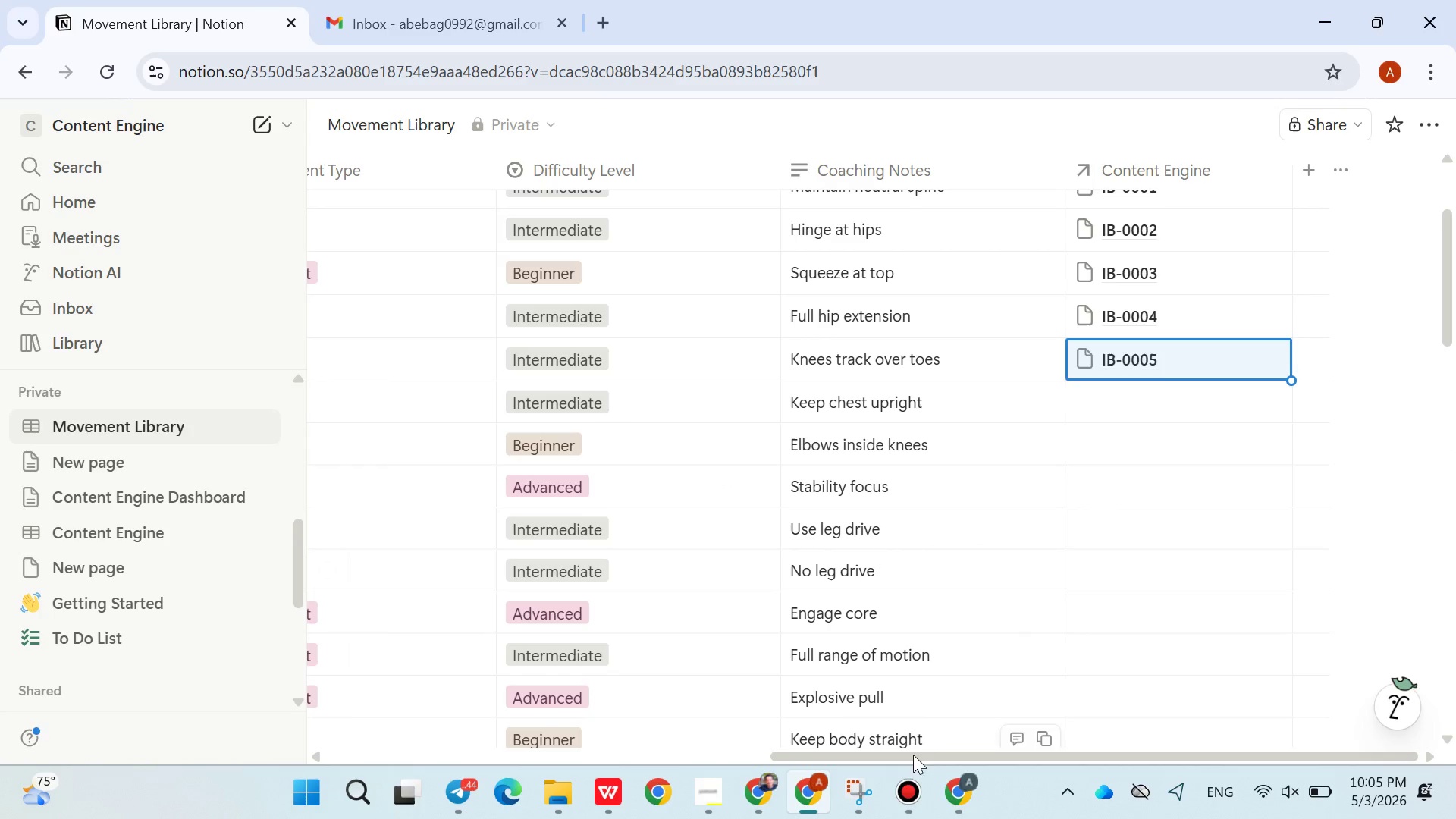 
left_click([957, 780])
 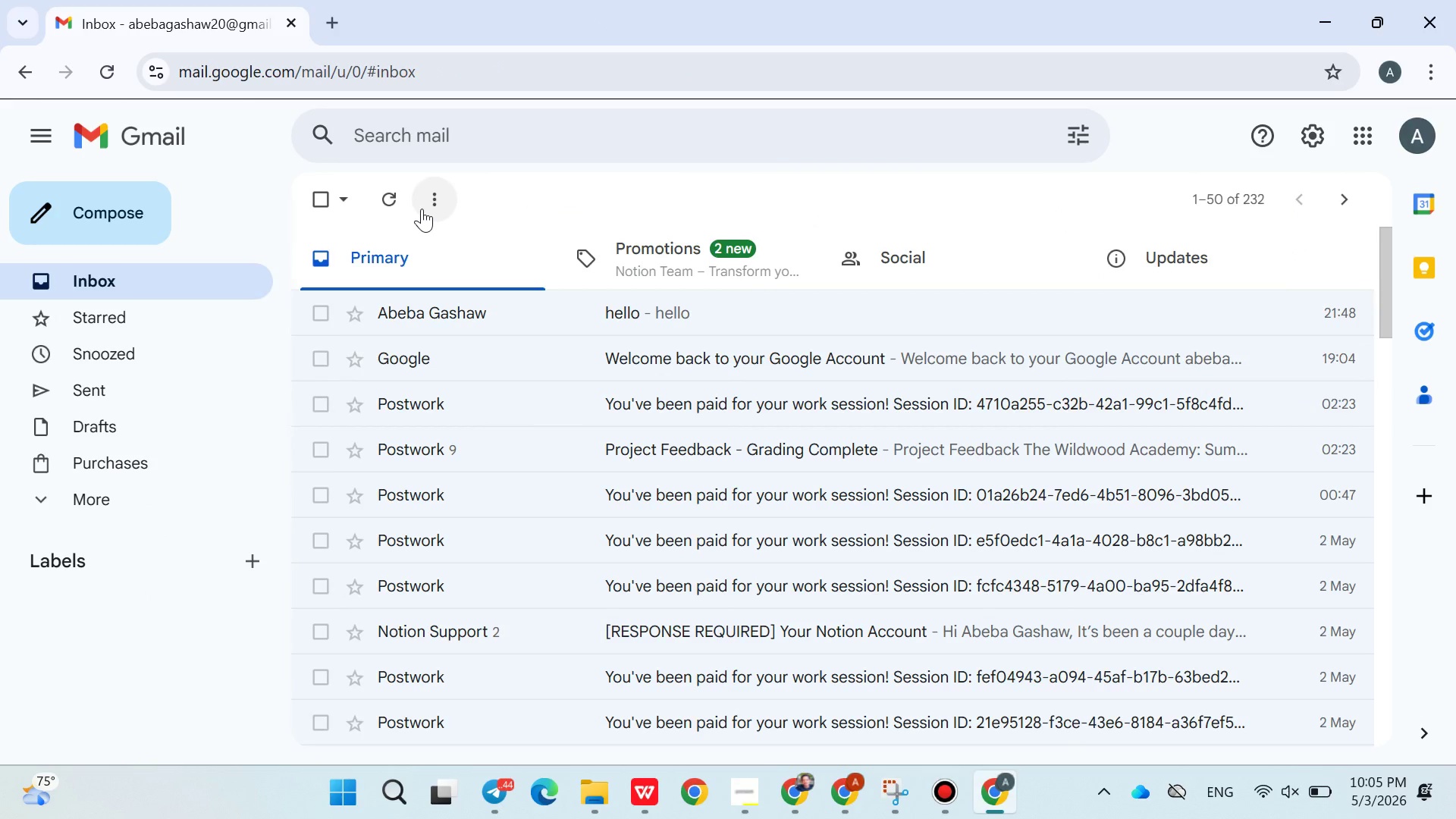 
left_click([413, 208])
 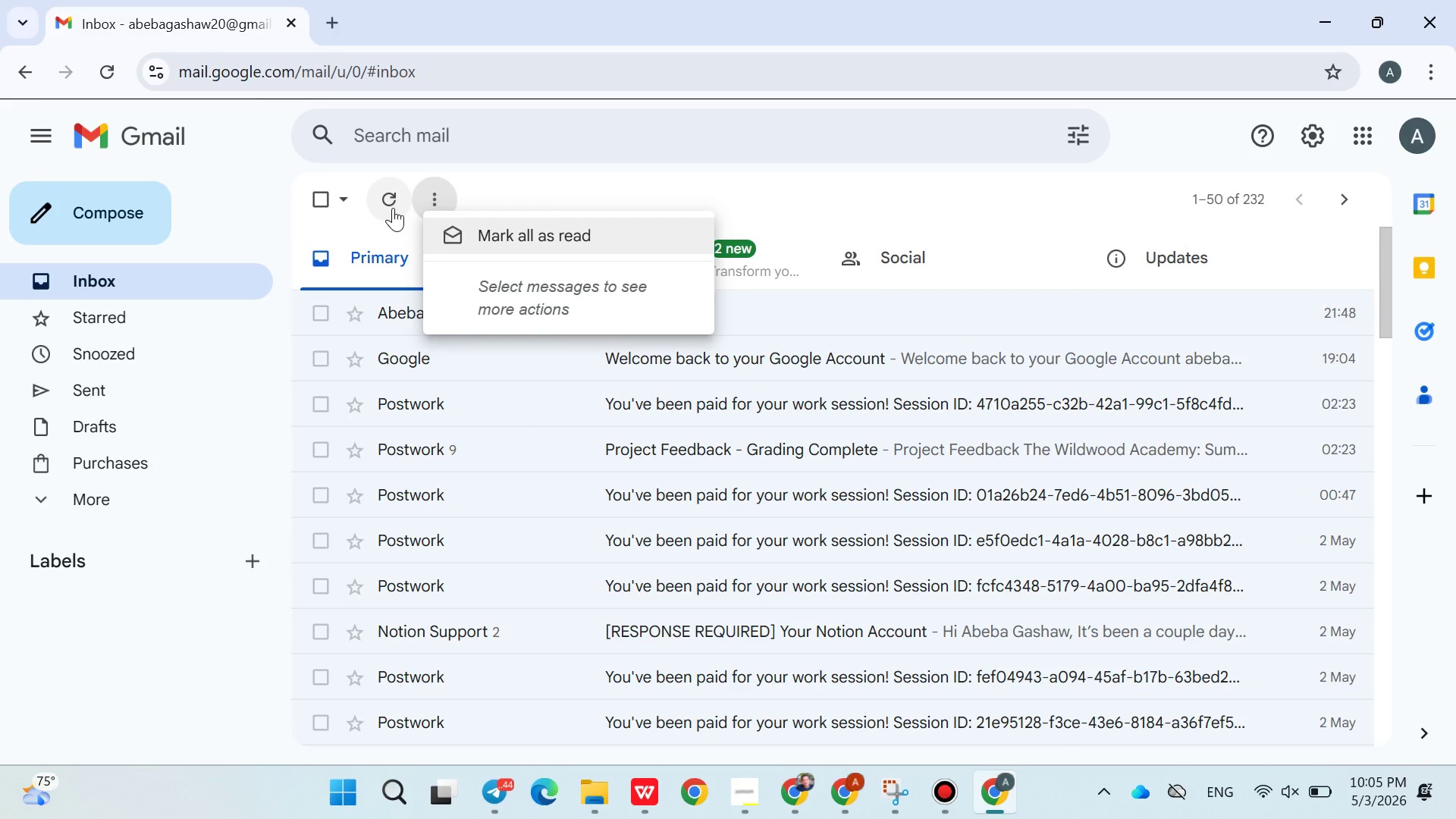 
left_click([393, 208])
 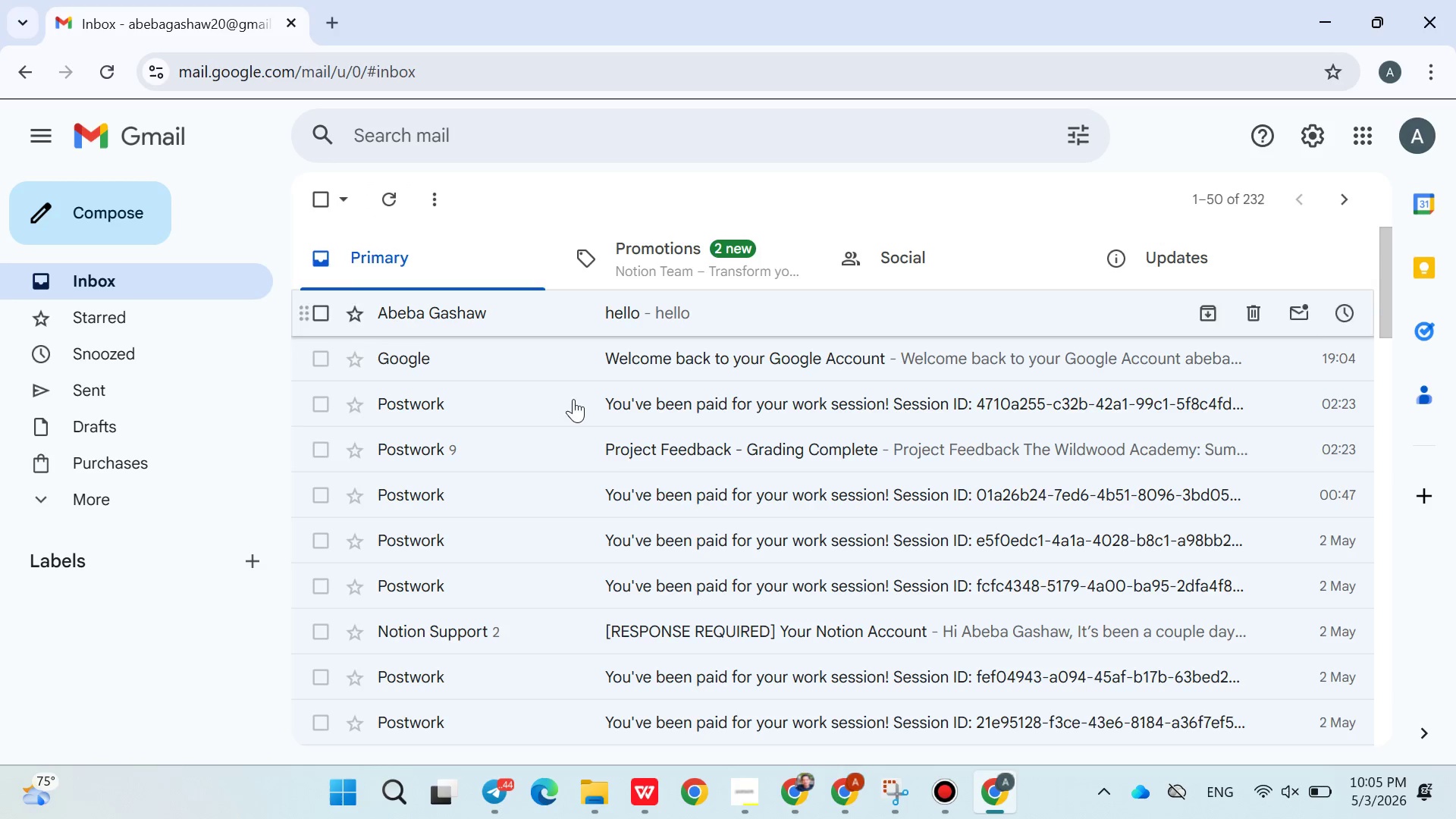 
wait(7.34)
 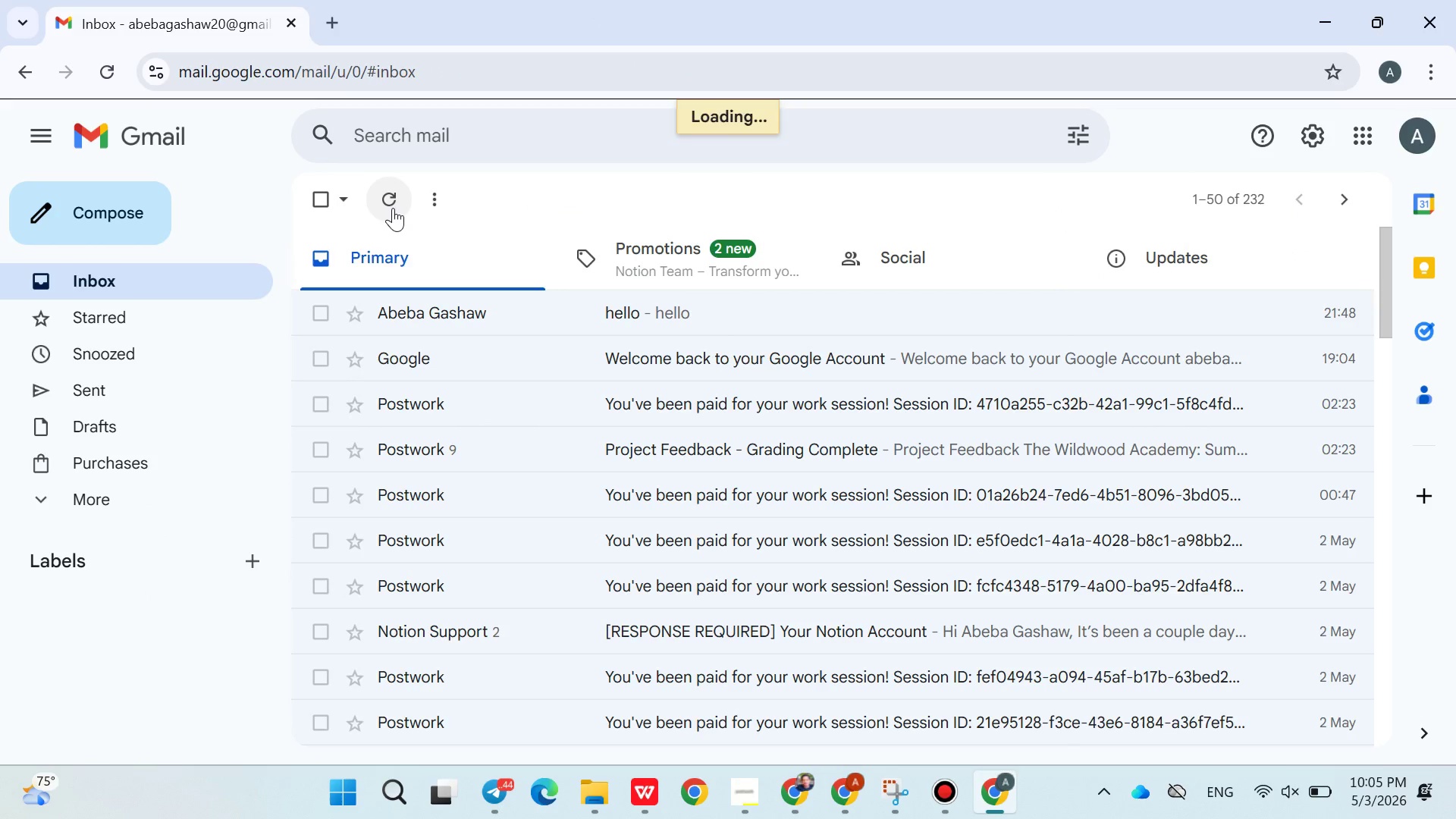 
left_click([1011, 783])
 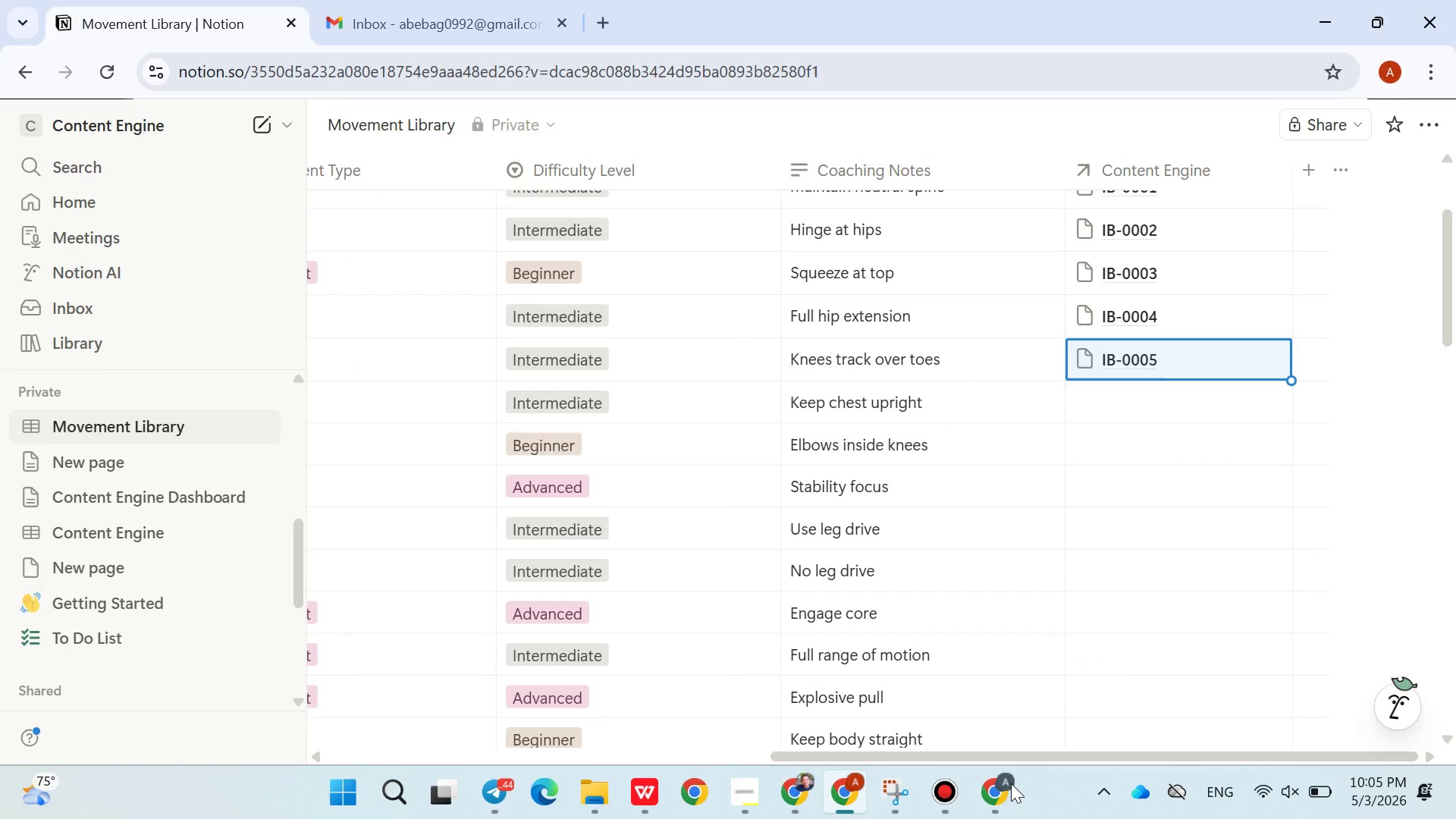 
left_click([1011, 783])
 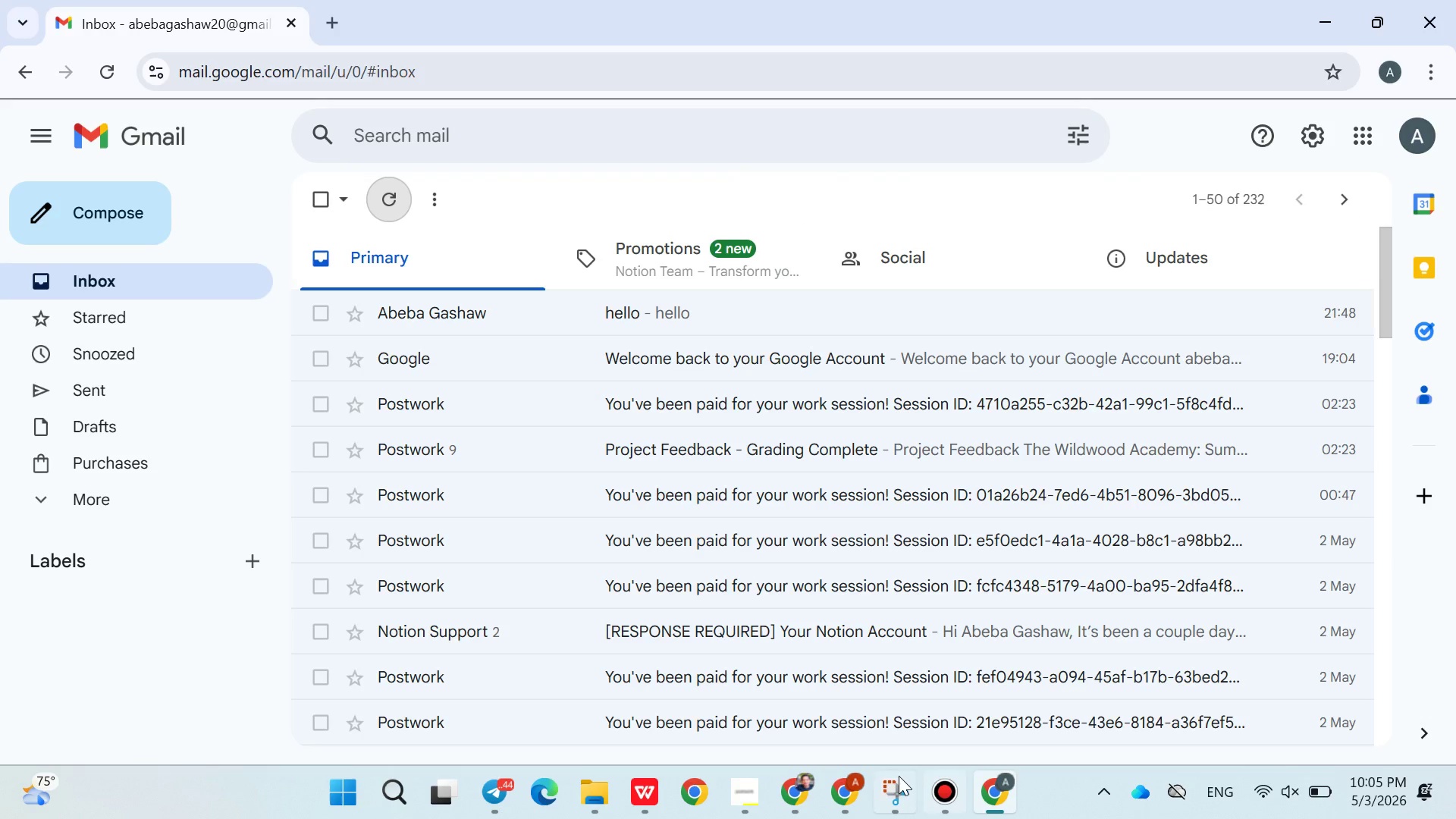 
left_click([849, 784])
 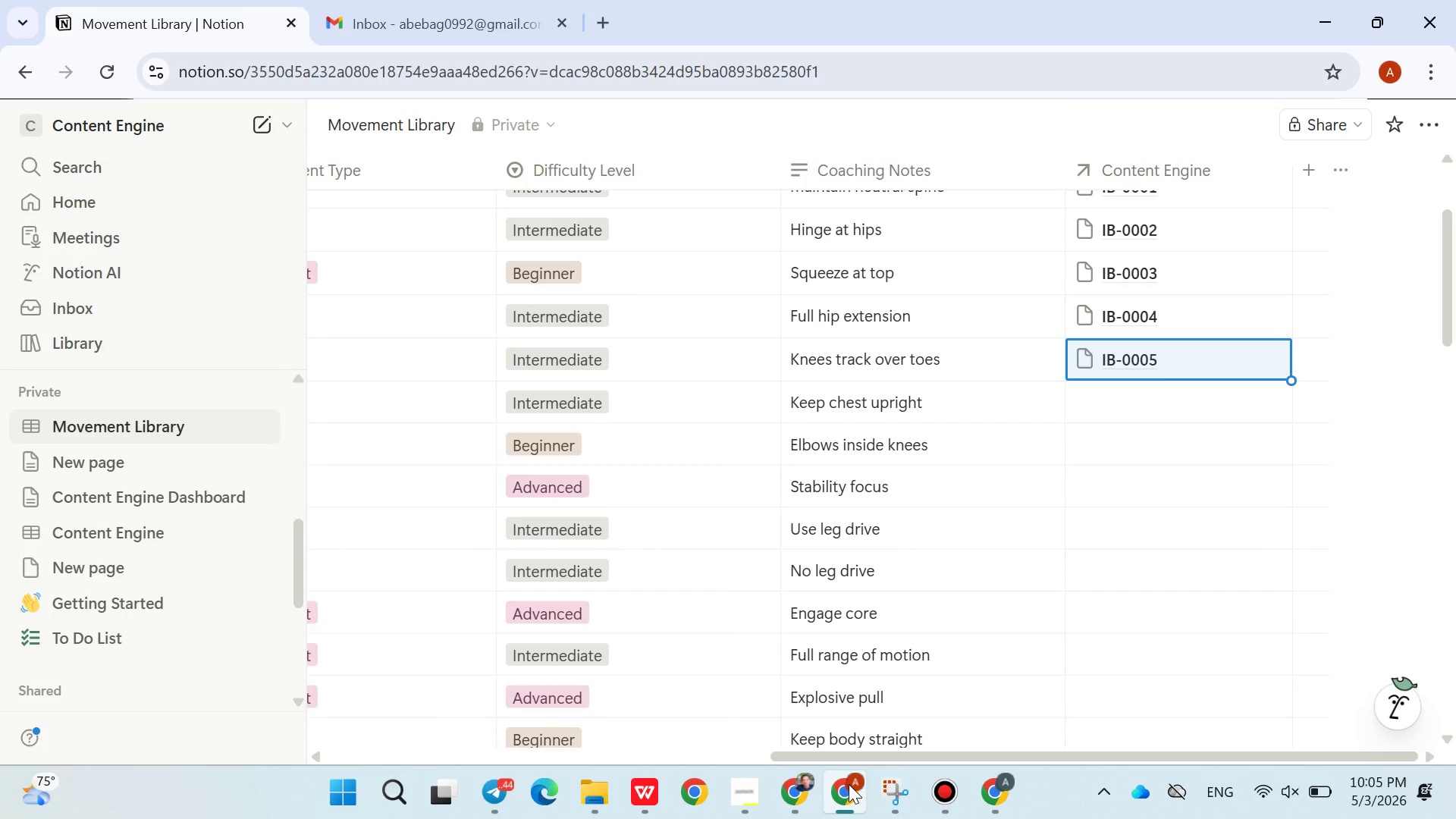 
left_click([849, 784])
 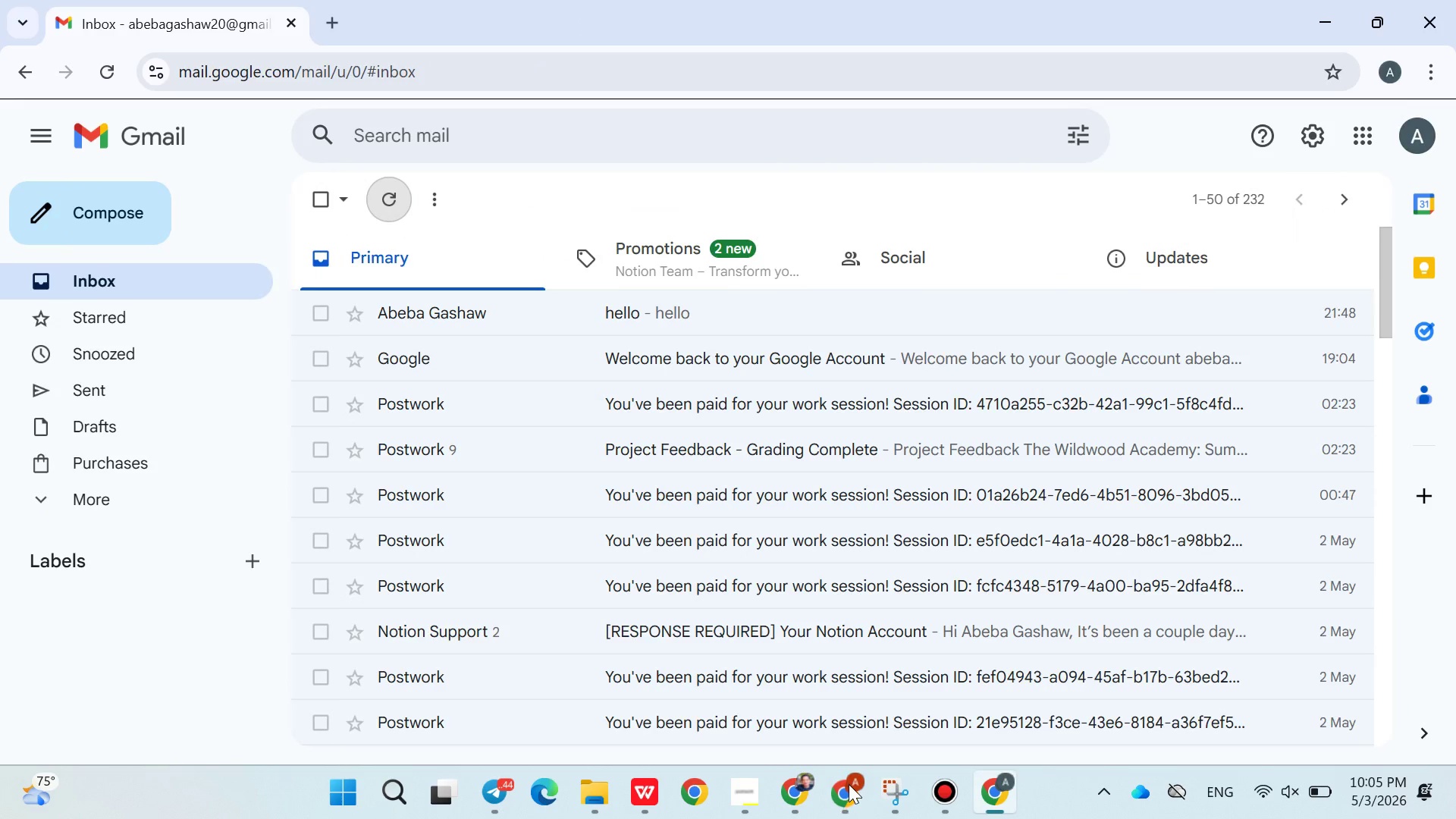 
left_click([849, 784])
 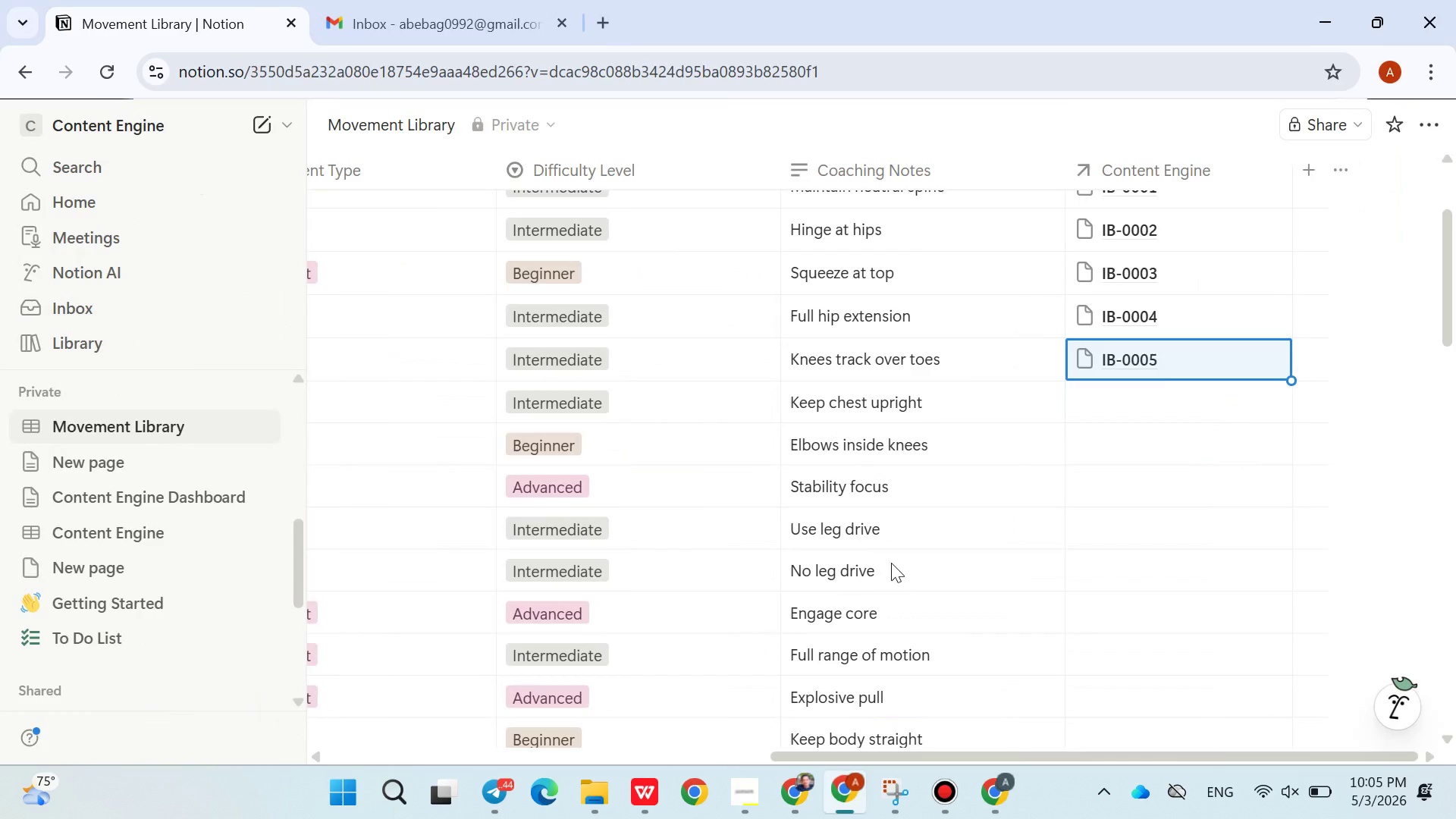 
mouse_move([912, 563])
 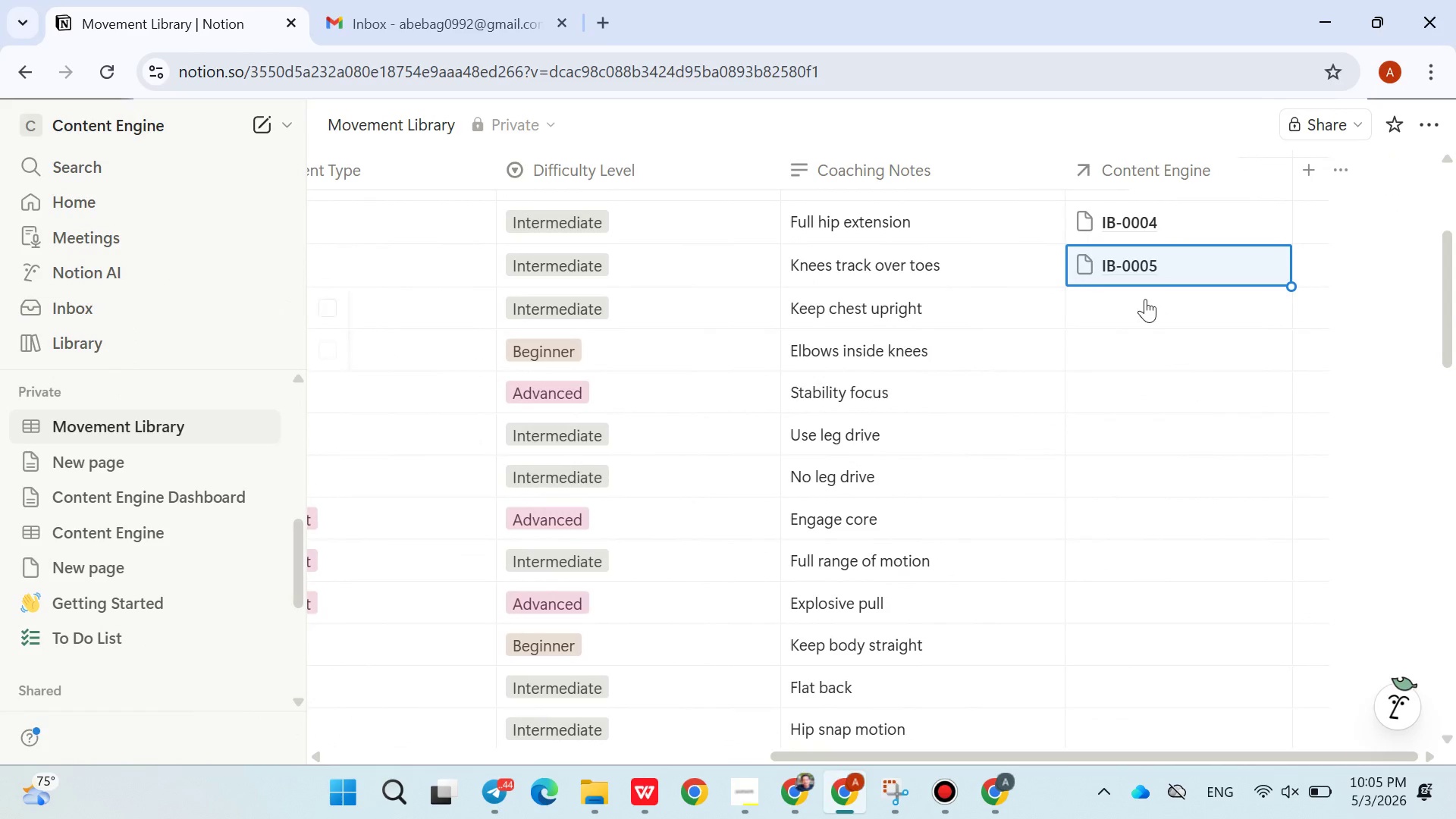 
left_click([1145, 297])
 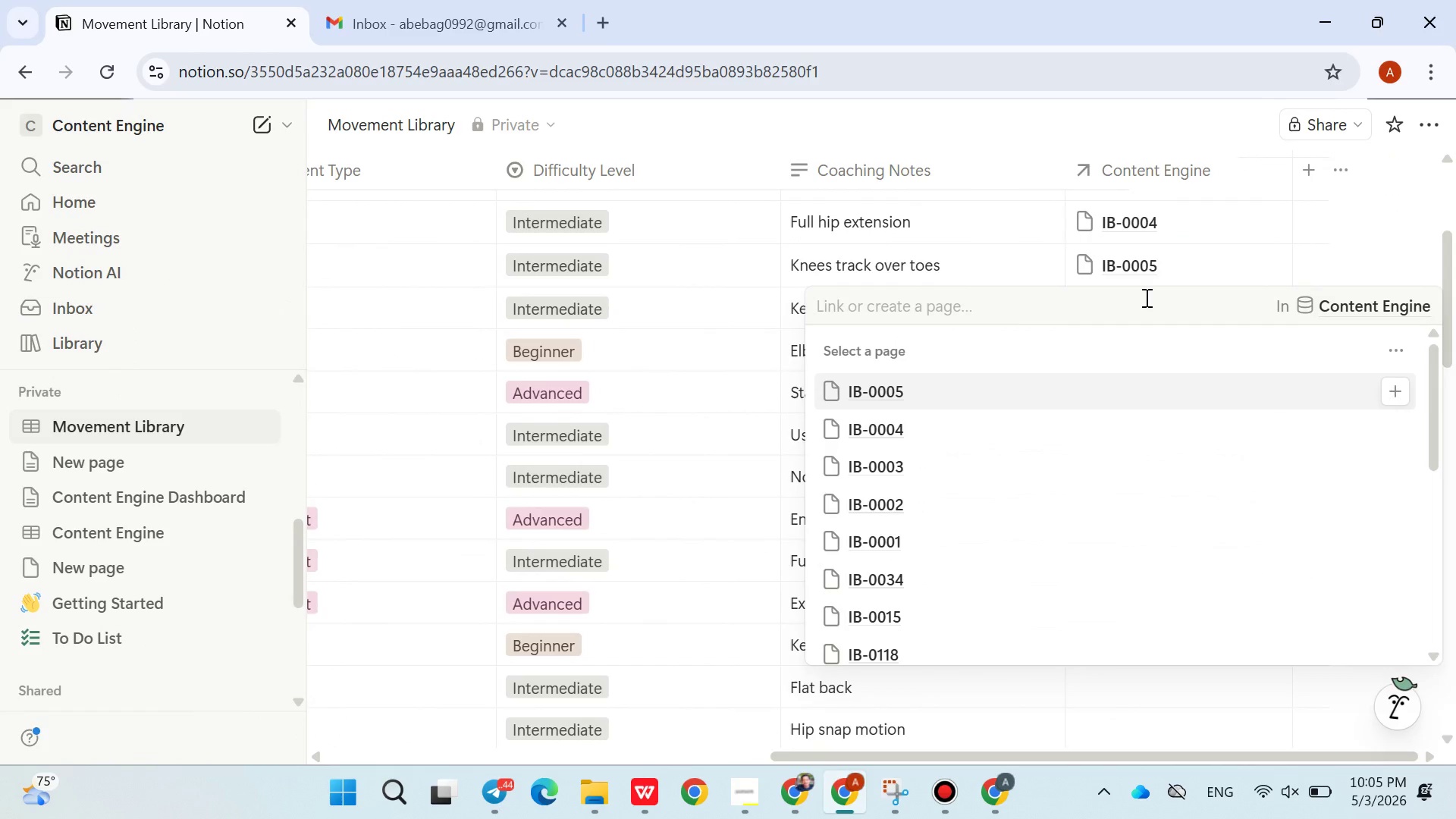 
type(0006)
 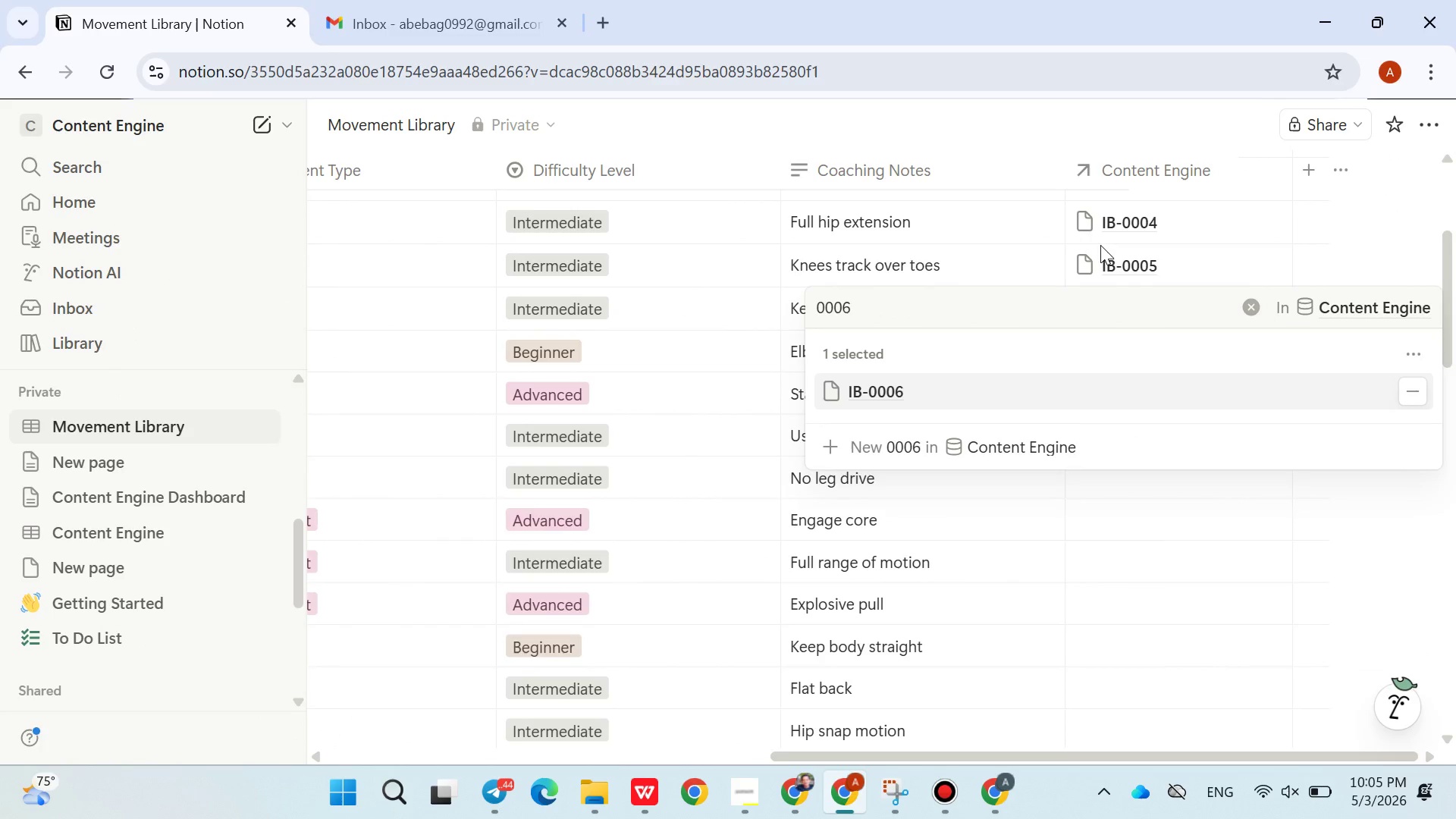 
left_click([783, 426])
 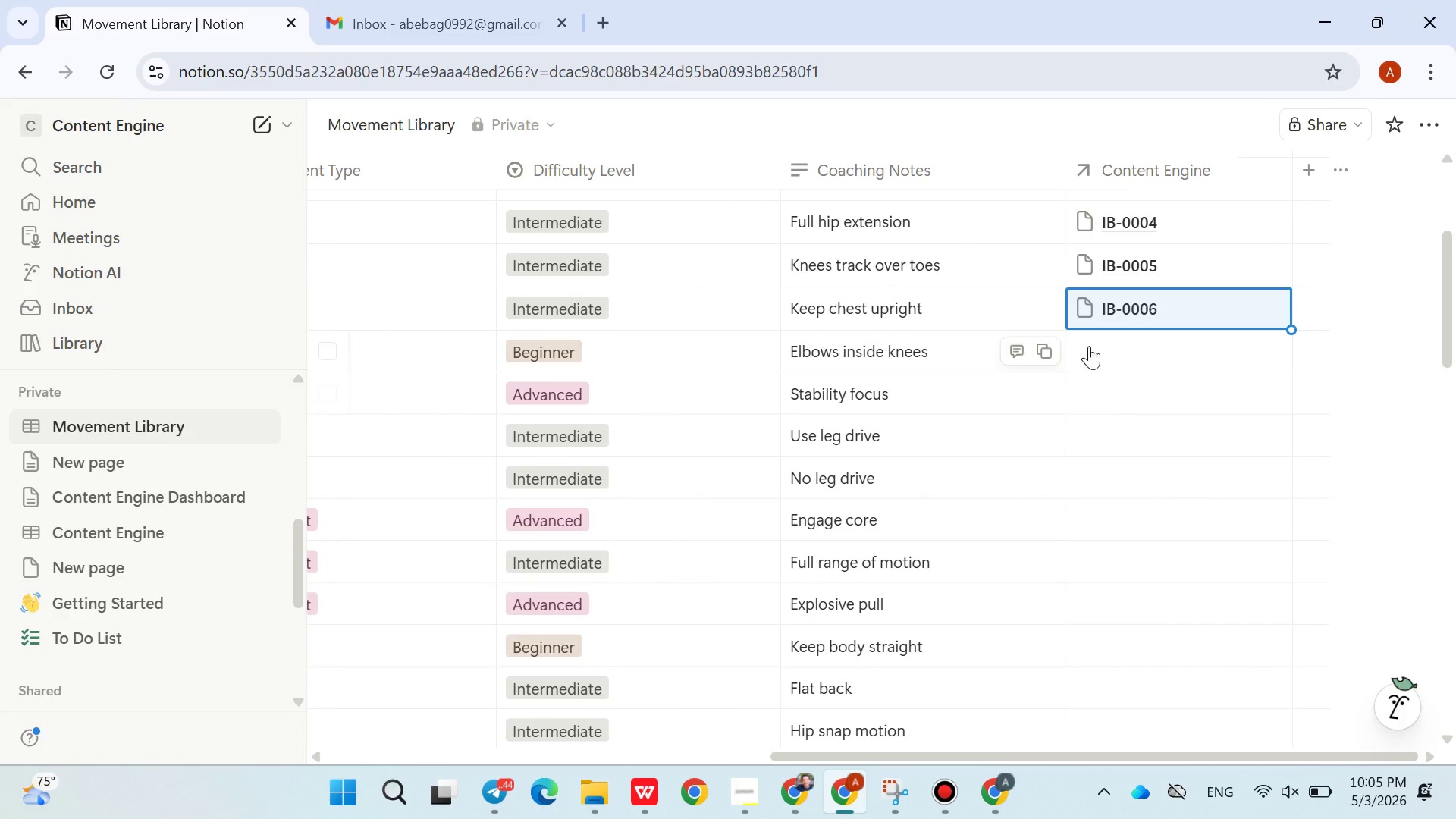 
left_click([1096, 346])
 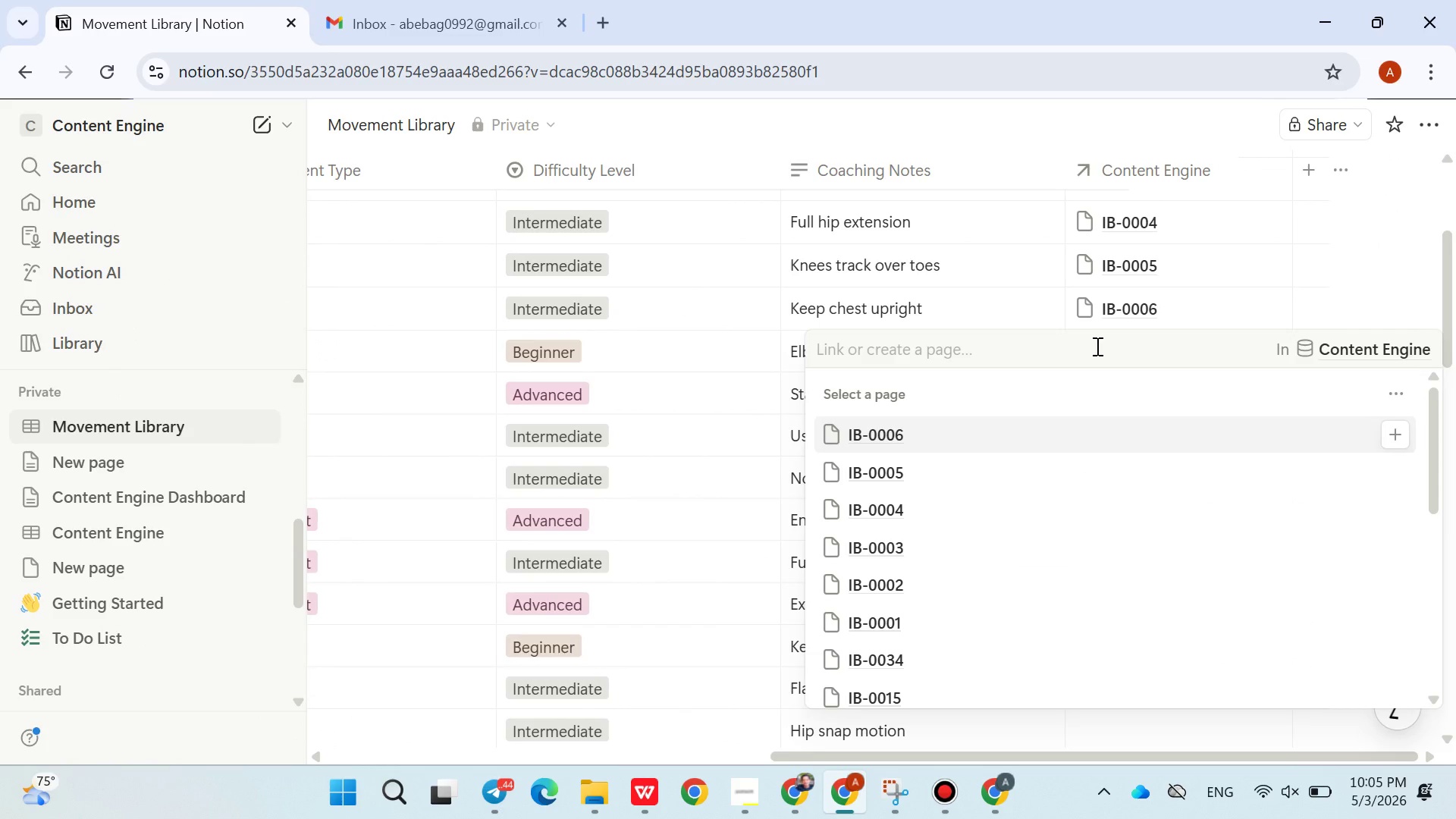 
type(0007)
 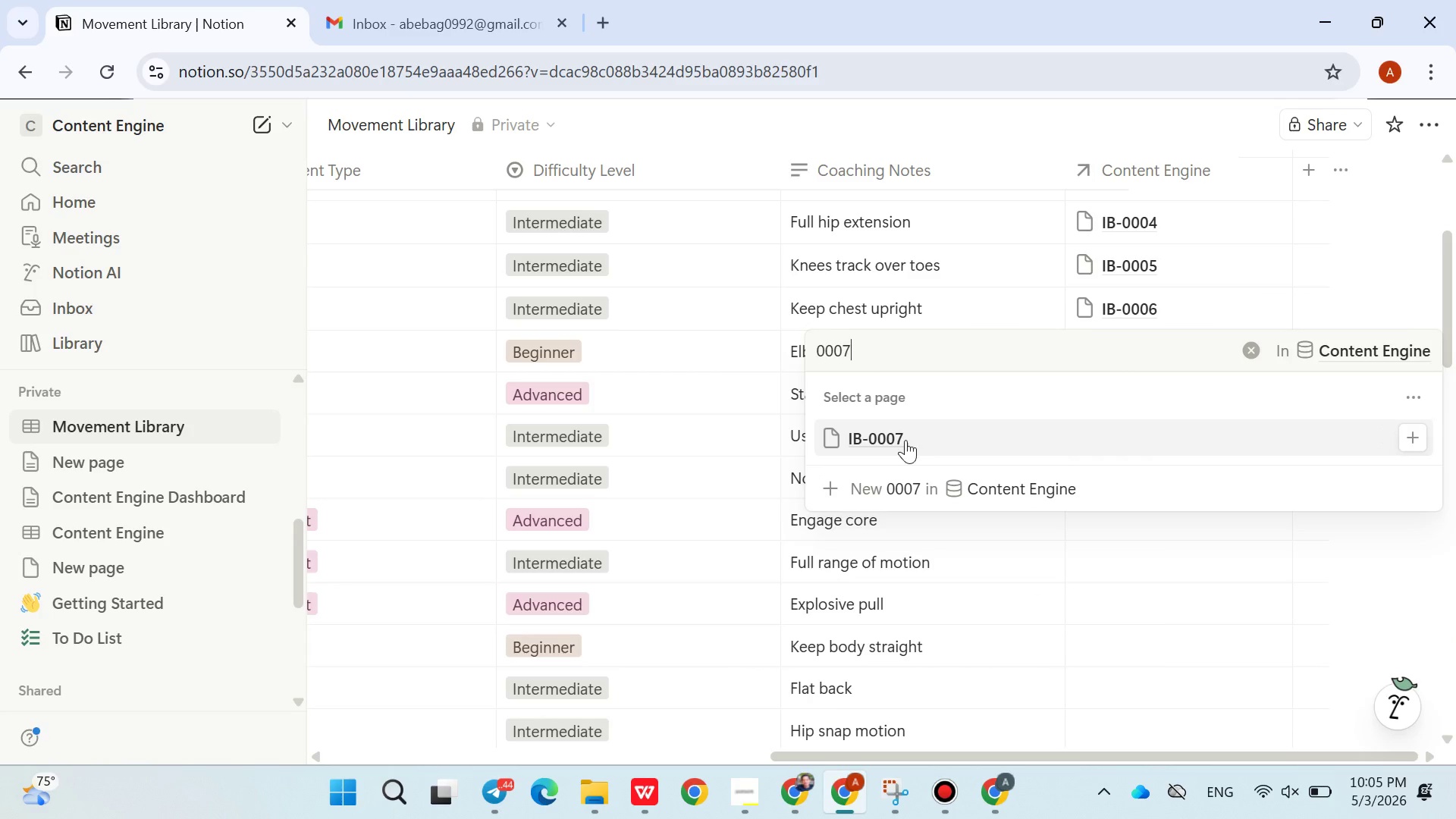 
left_click([901, 441])
 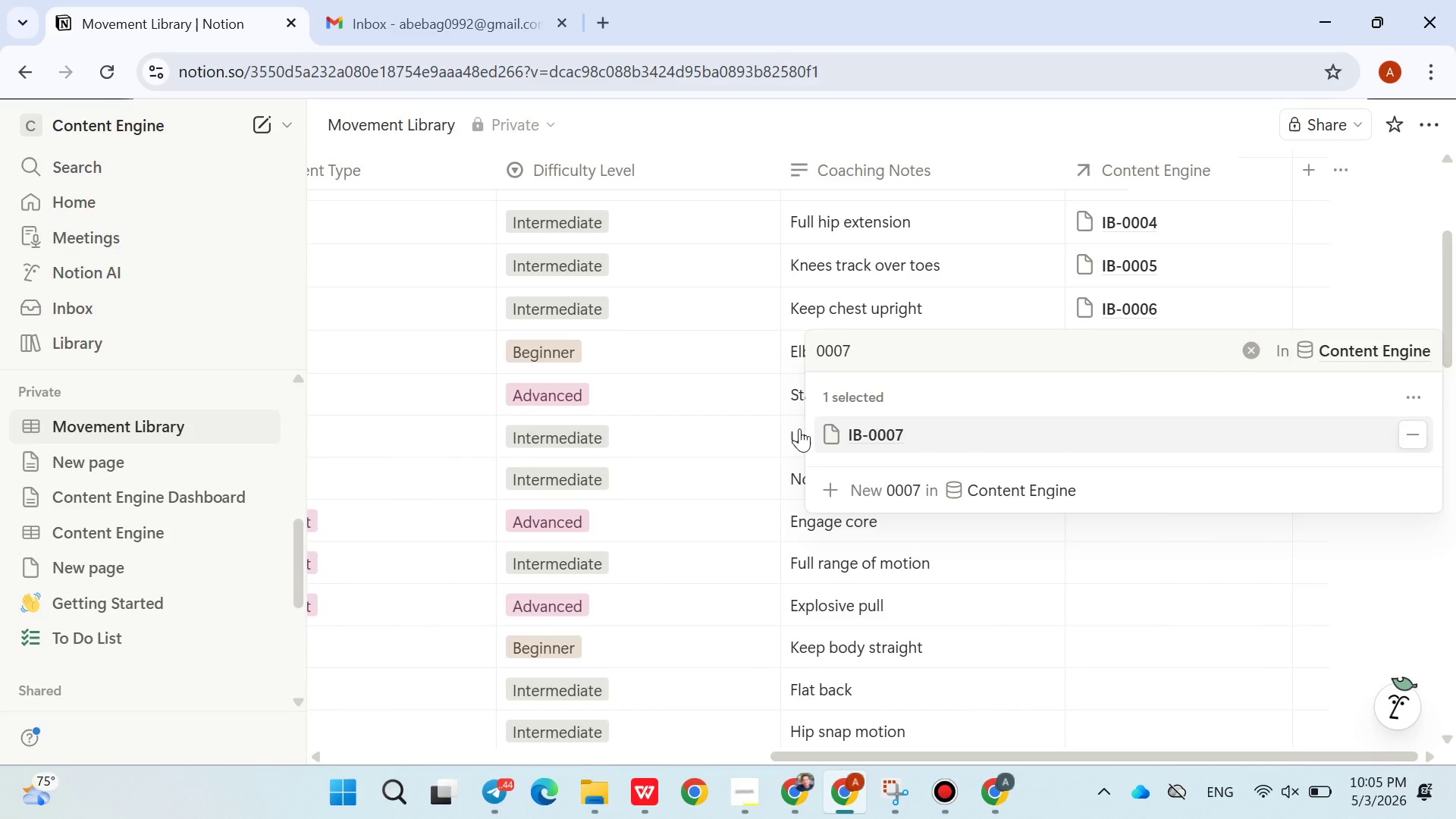 
left_click([742, 419])
 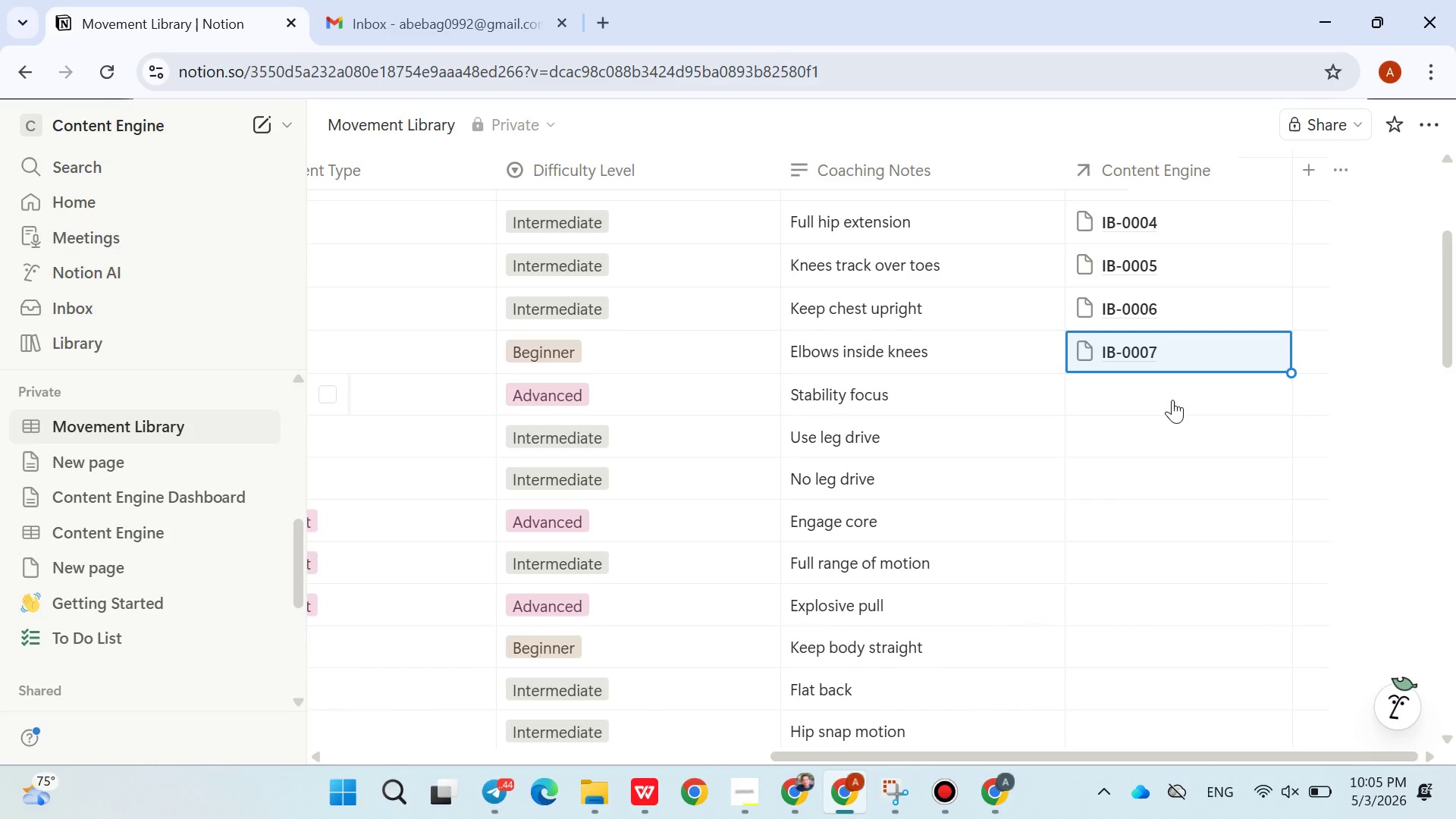 
left_click([1172, 398])
 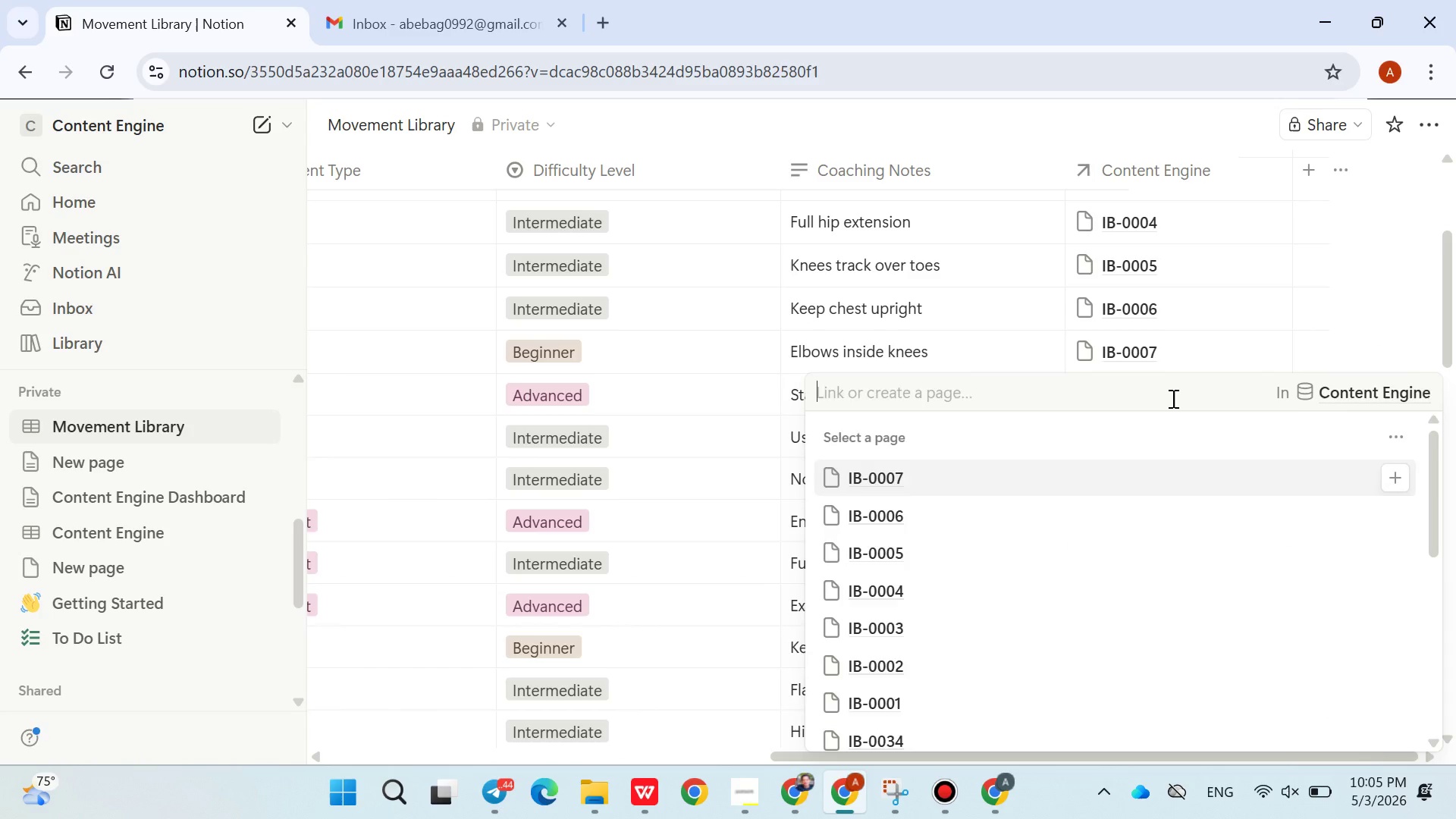 
type(0008)
 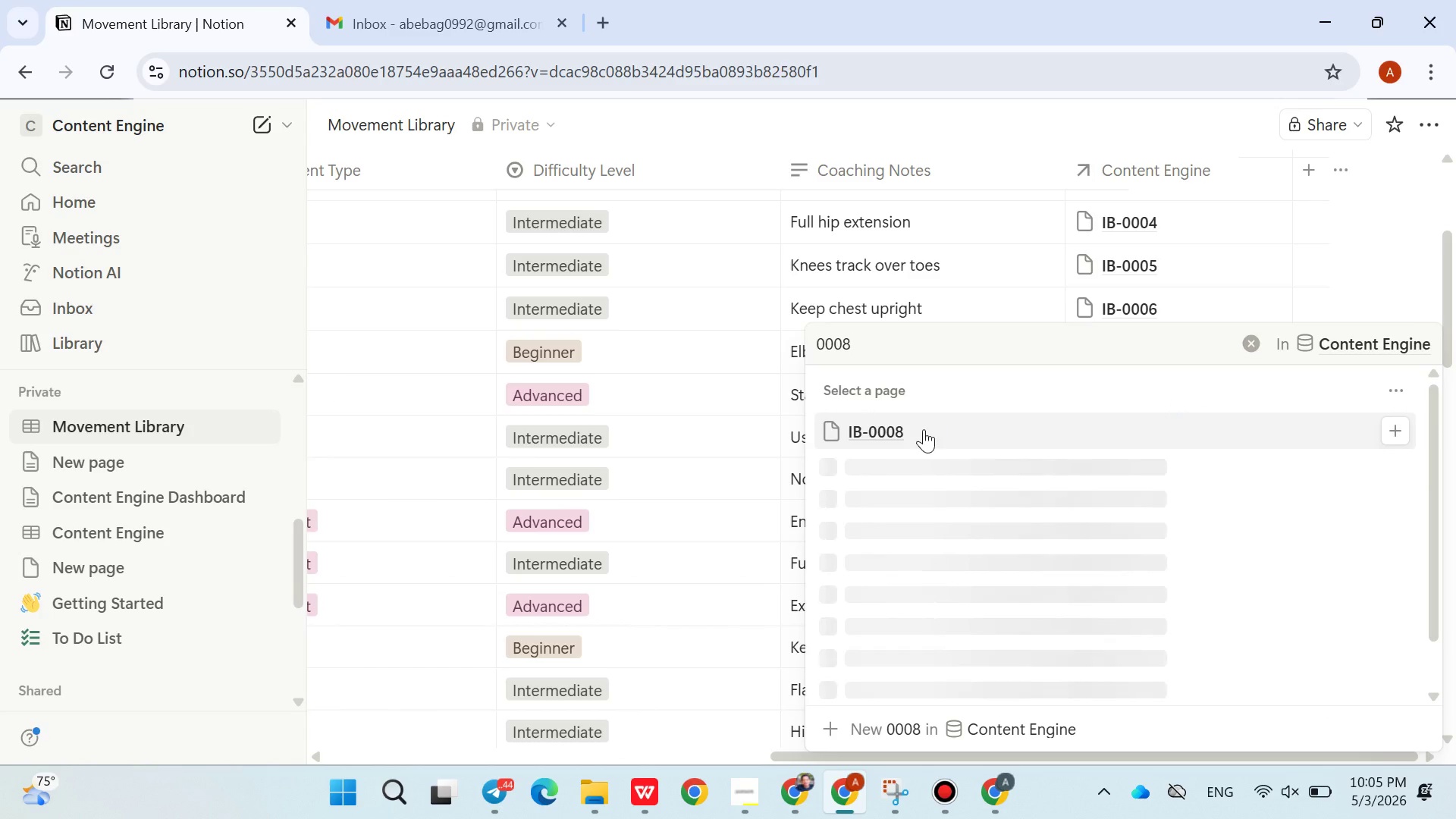 
left_click([923, 431])
 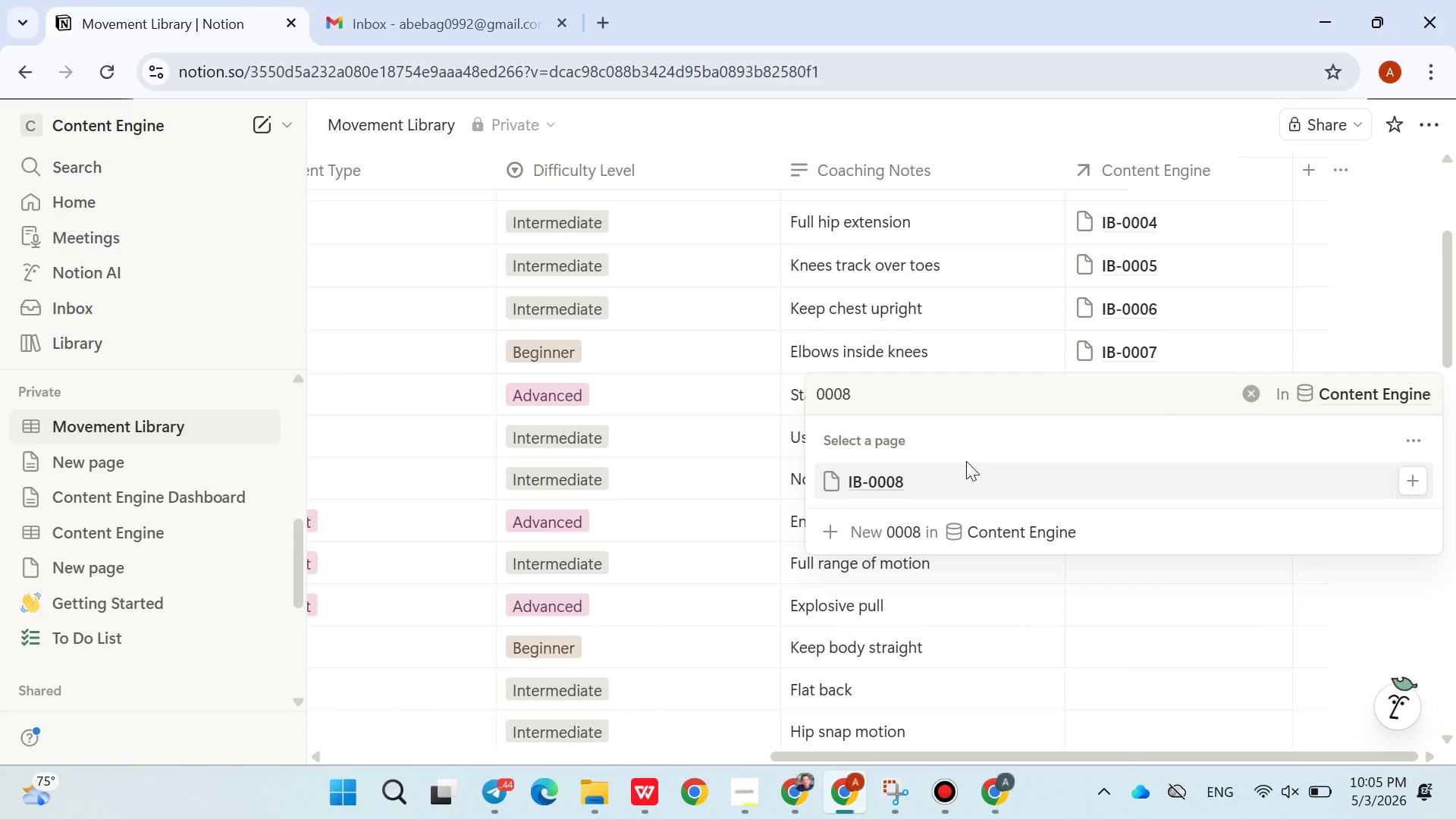 
left_click([959, 478])
 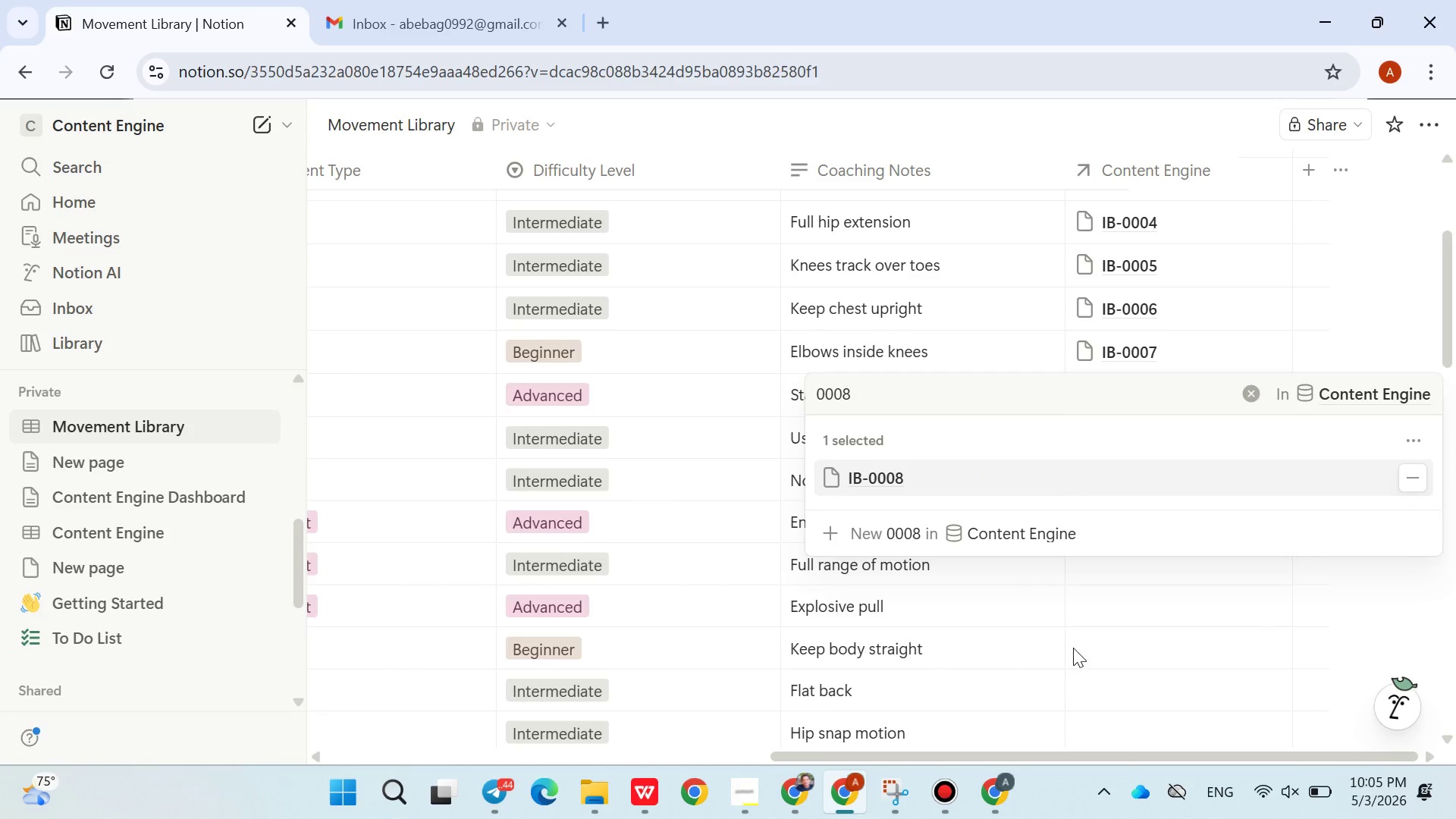 
left_click([1073, 648])
 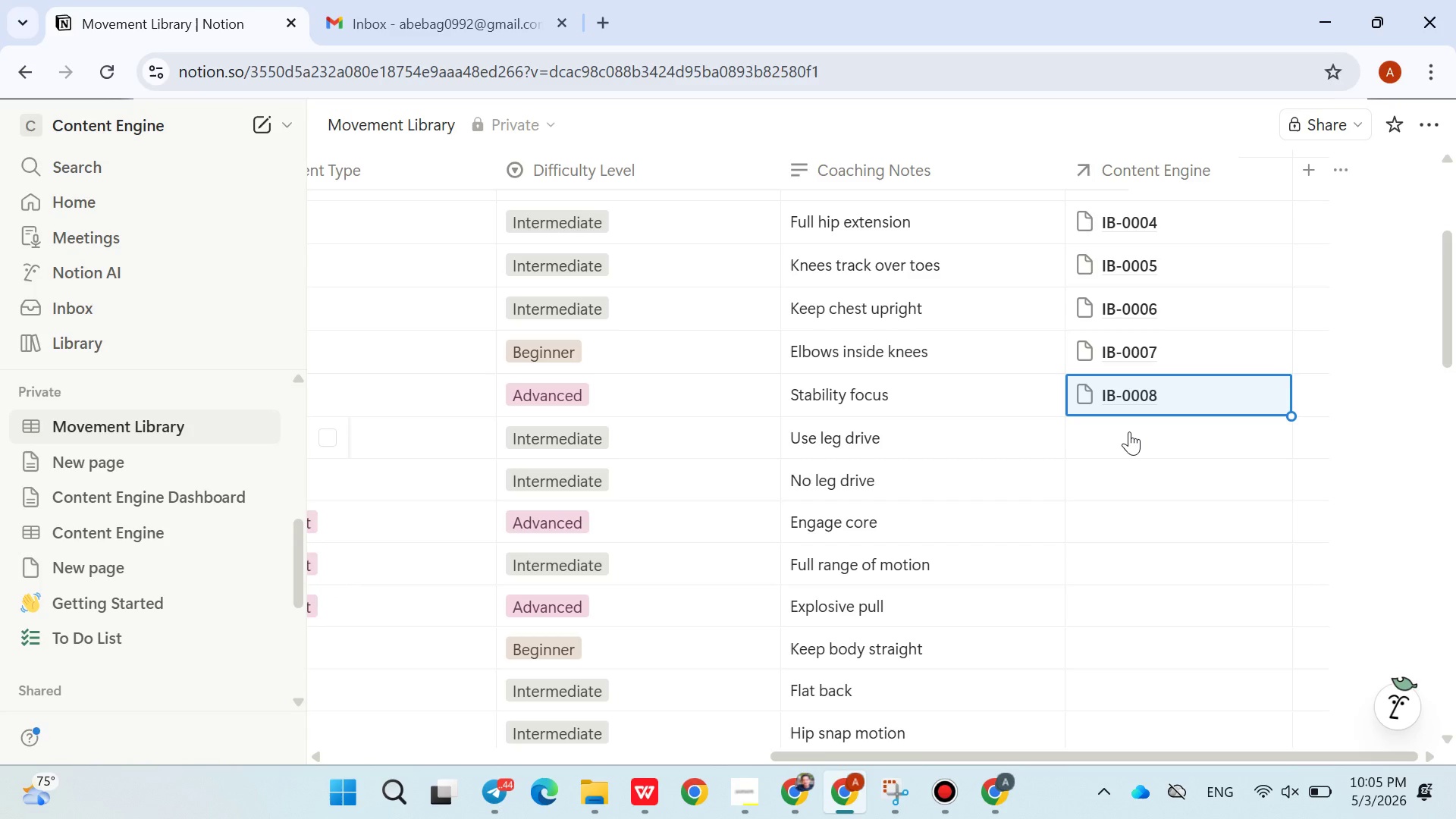 
left_click([1129, 435])
 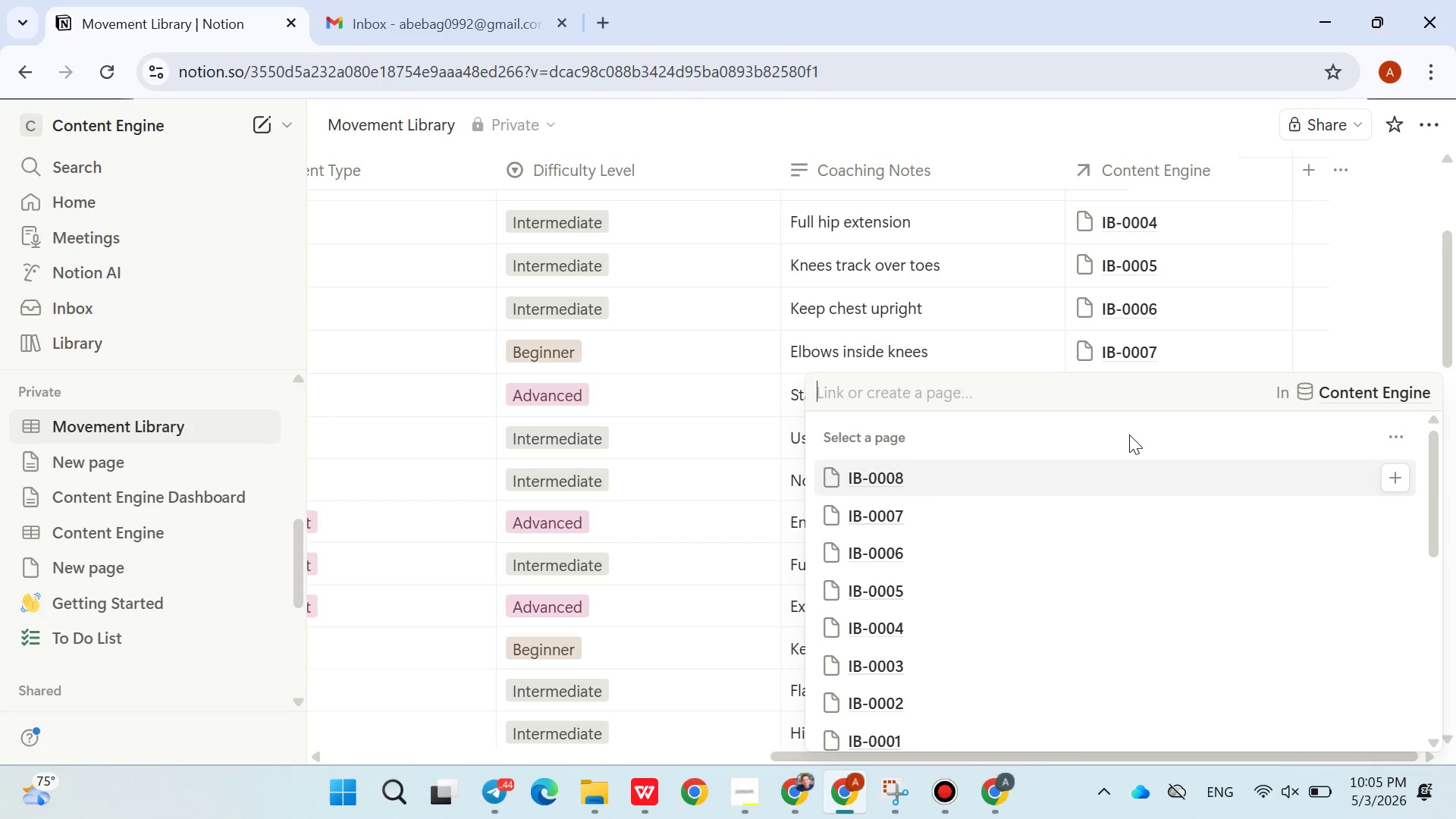 
wait(13.8)
 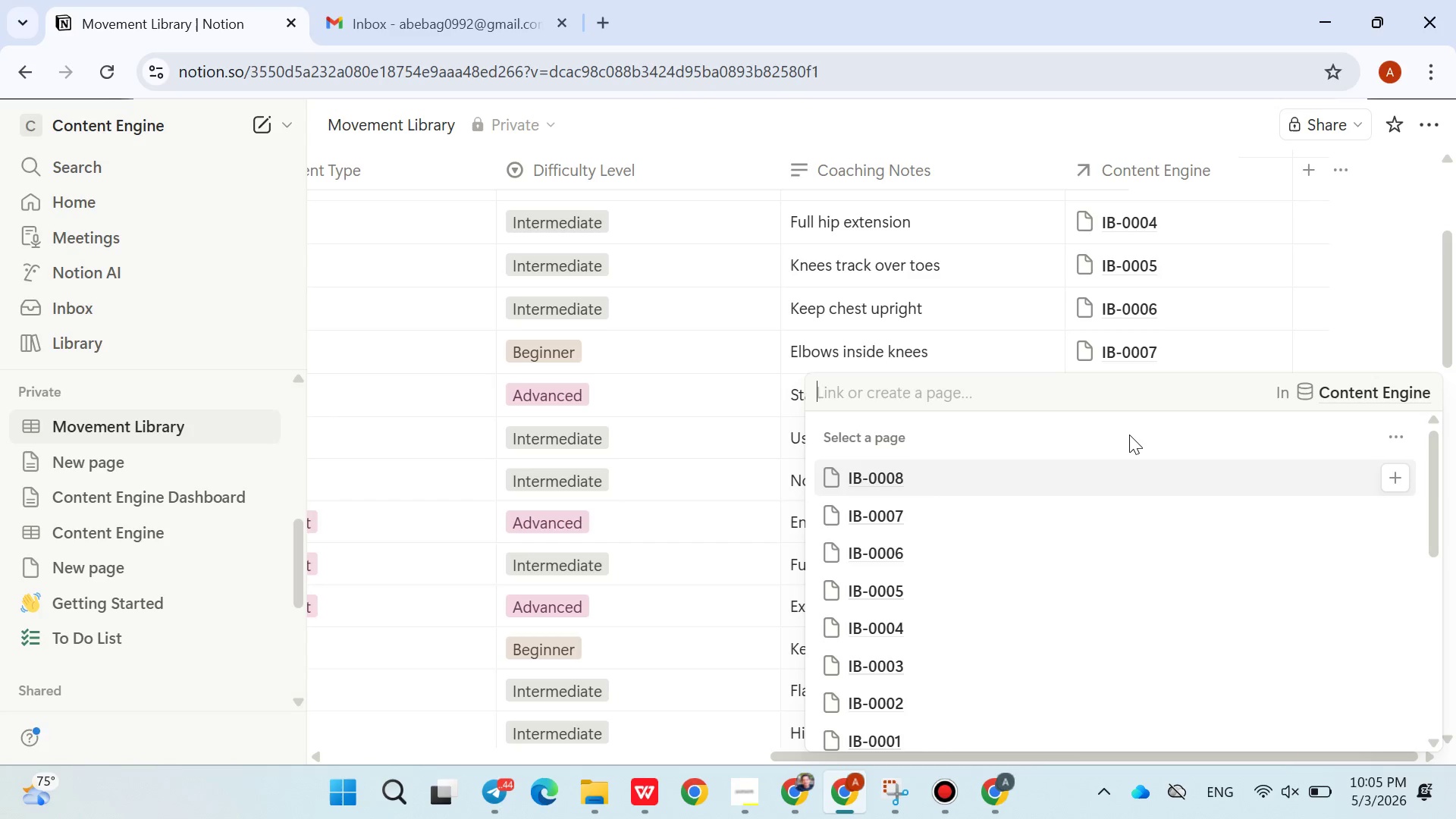 
left_click([943, 476])
 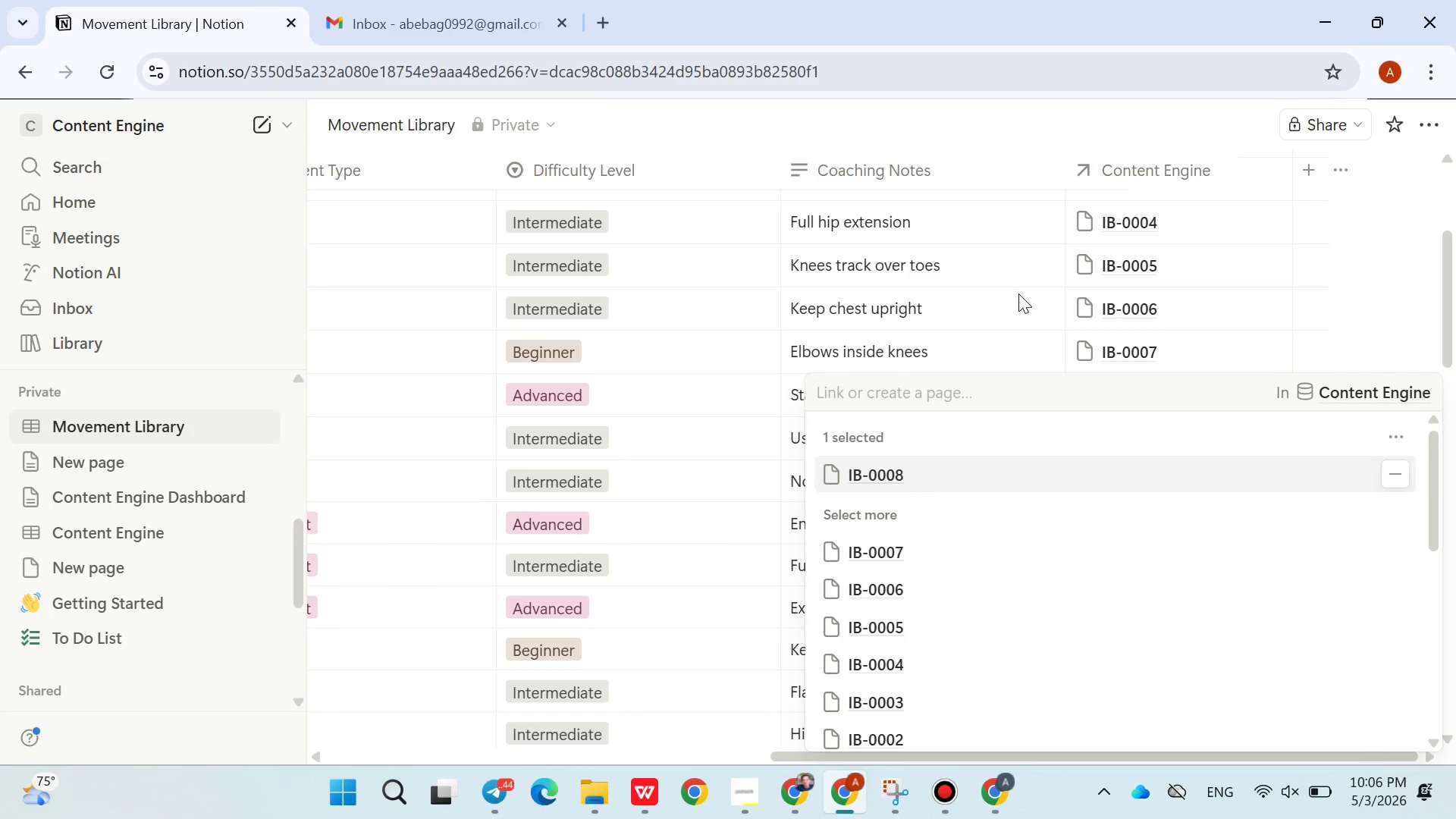 
left_click([1020, 293])
 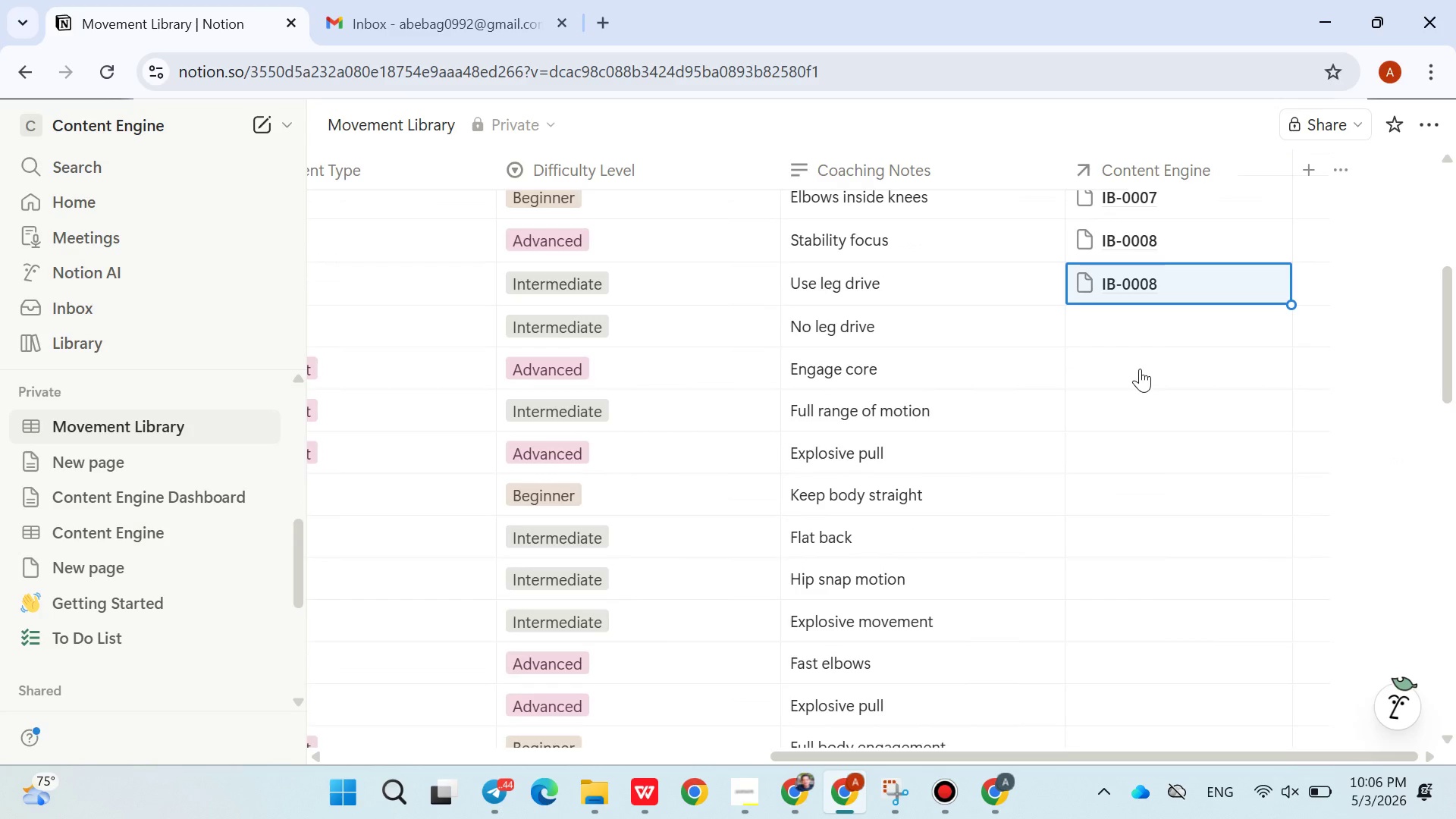 
left_click([1148, 334])
 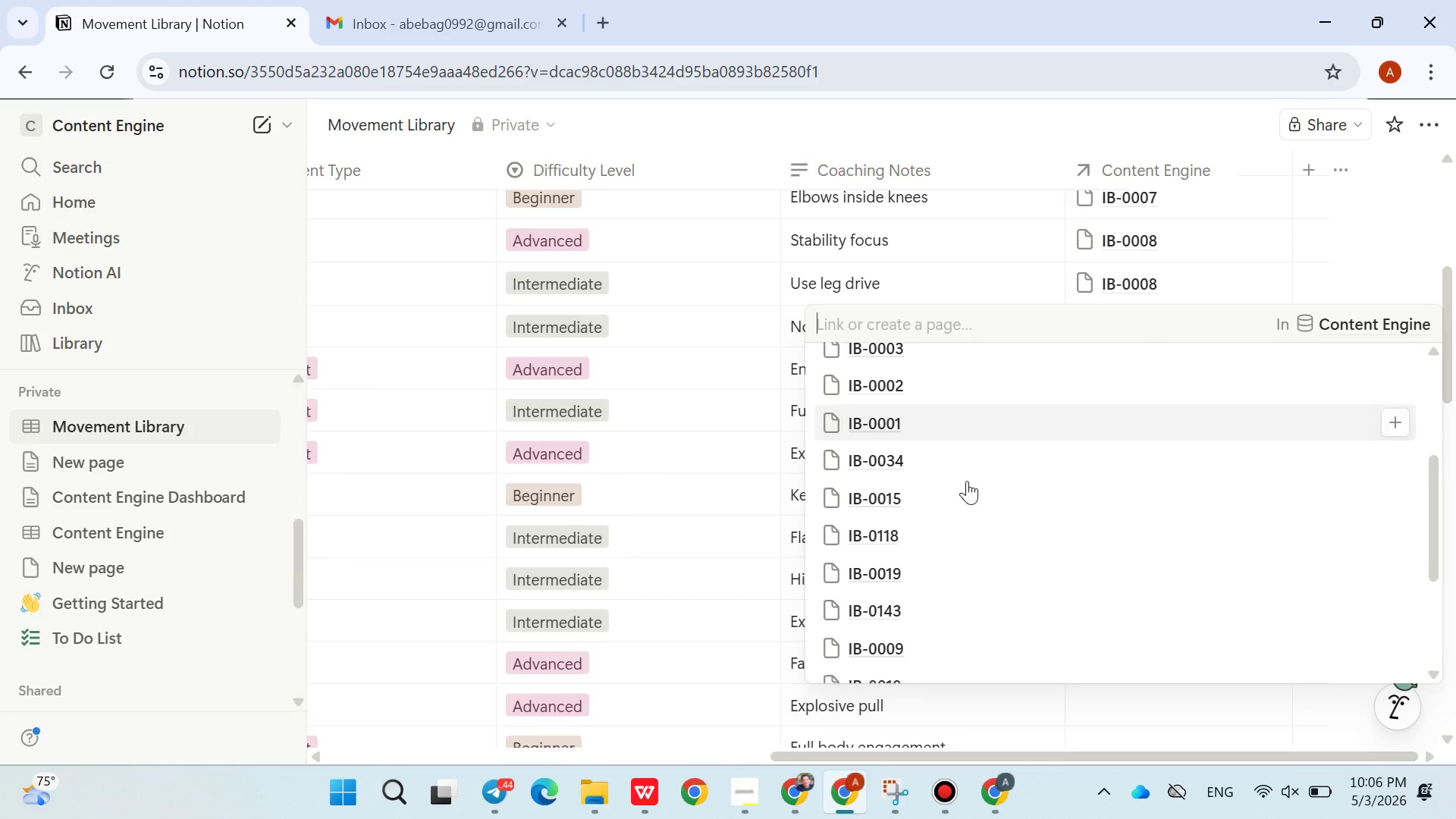 
left_click([938, 481])
 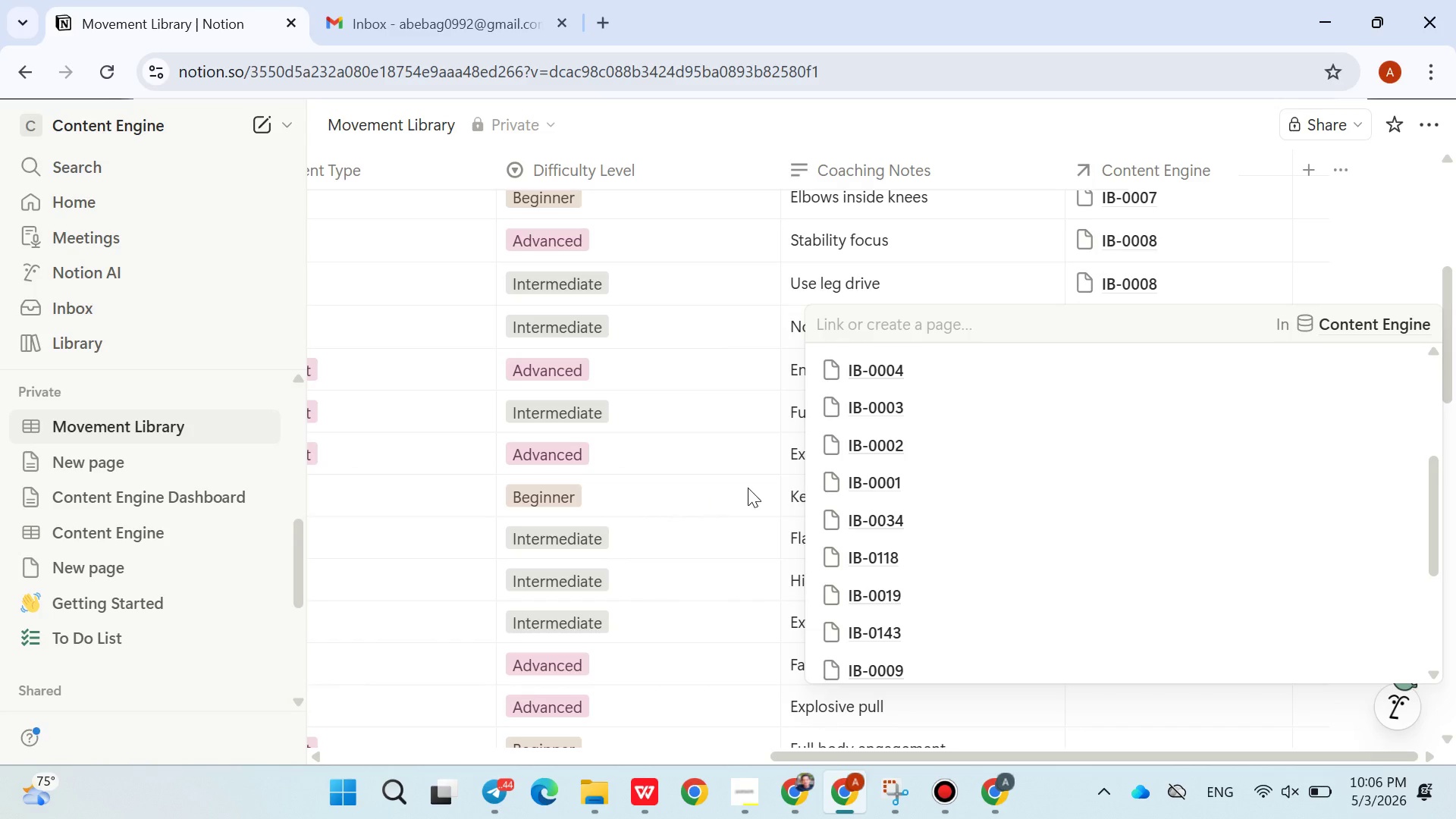 
left_click([750, 488])
 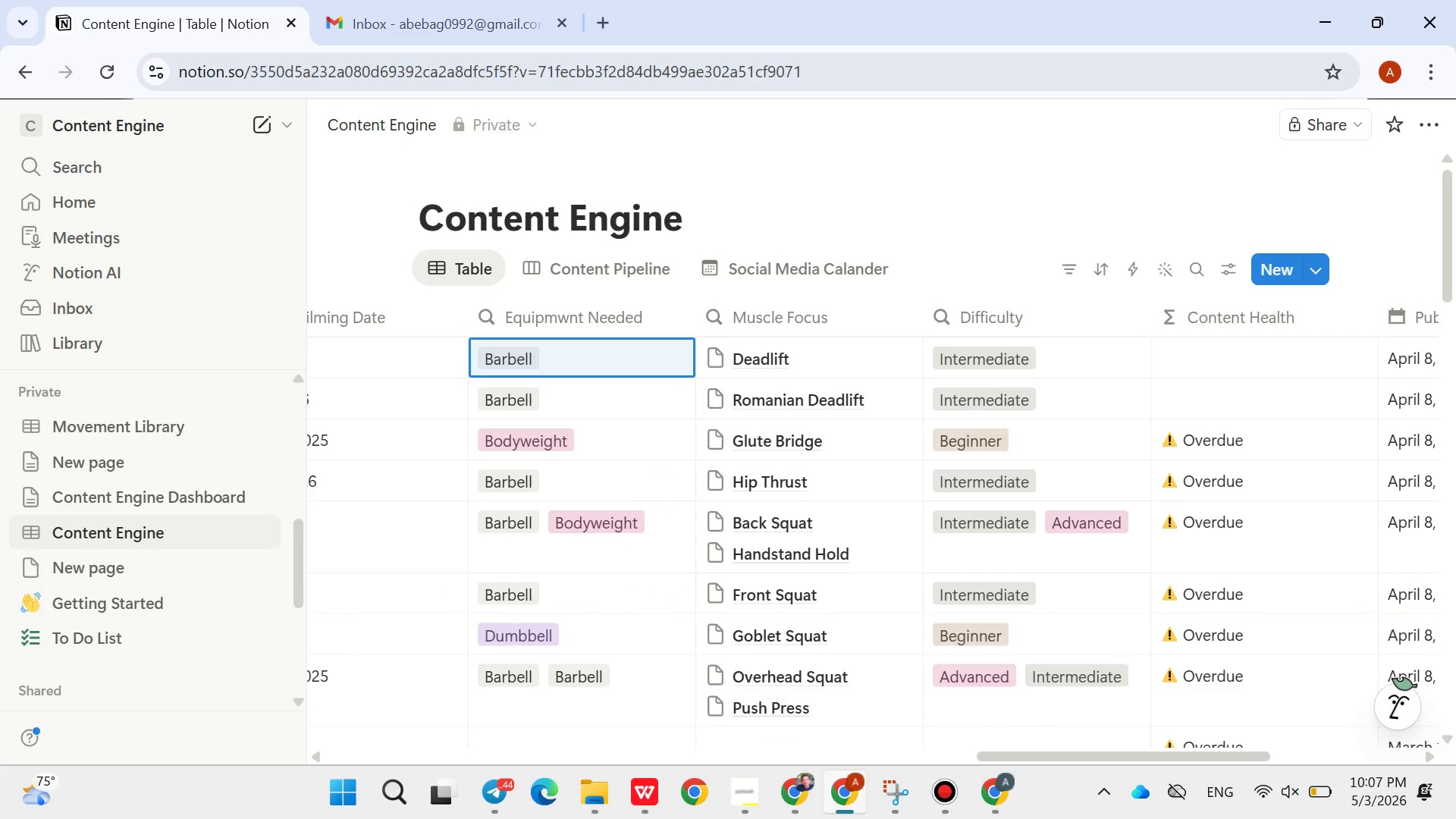 
wait(59.84)
 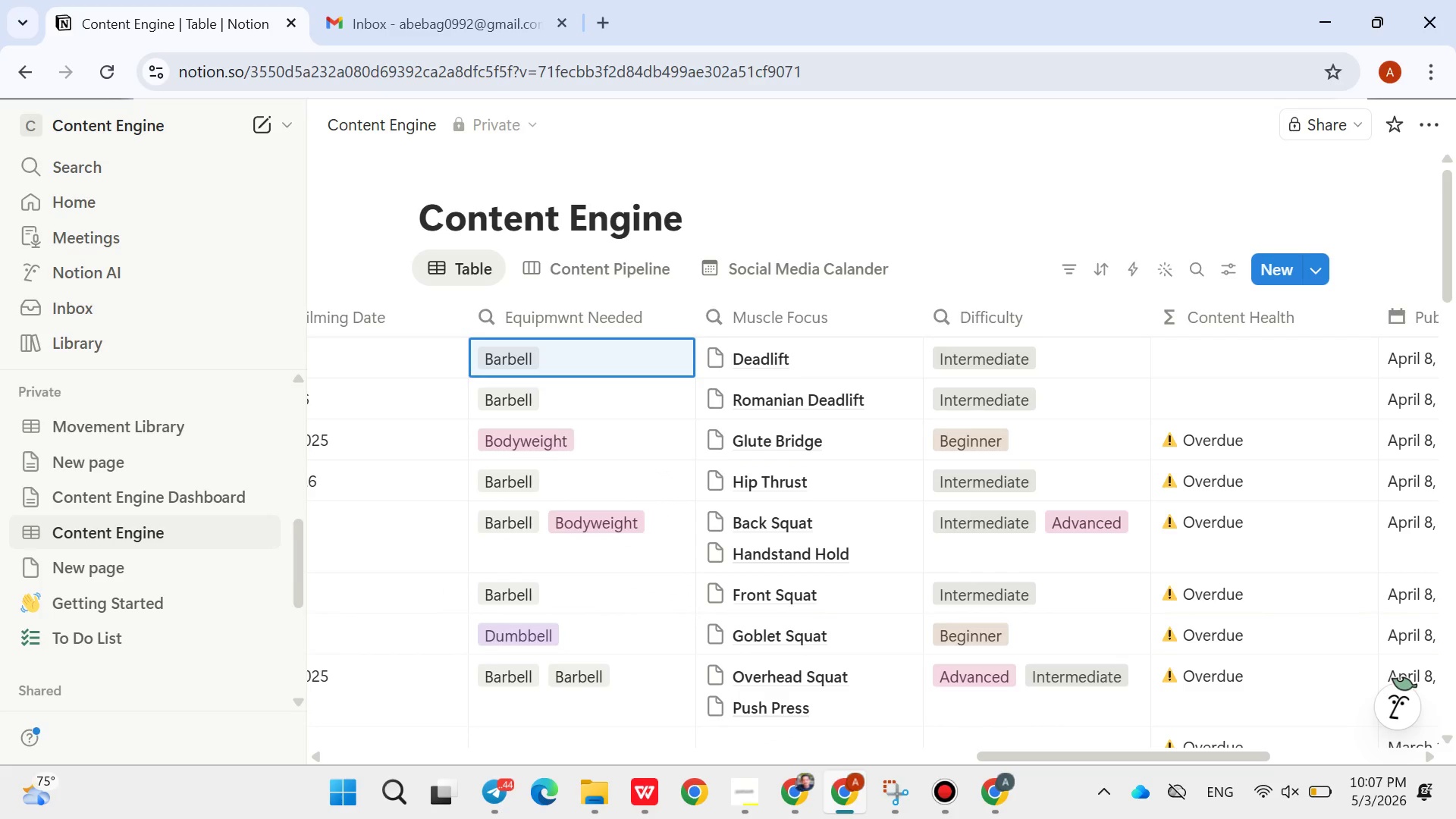 
key(Shift+ShiftRight)
 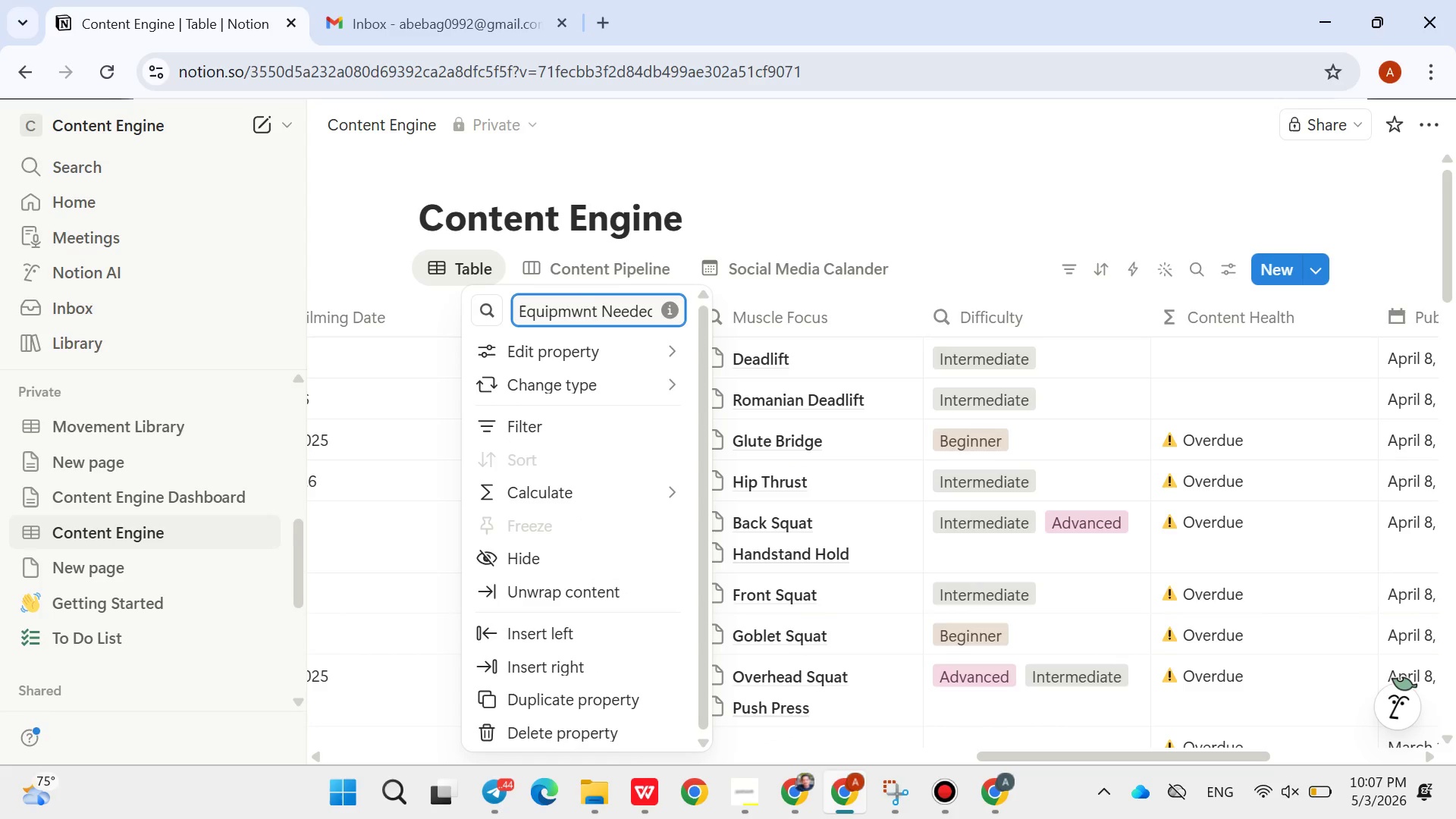 
key(Backspace)
 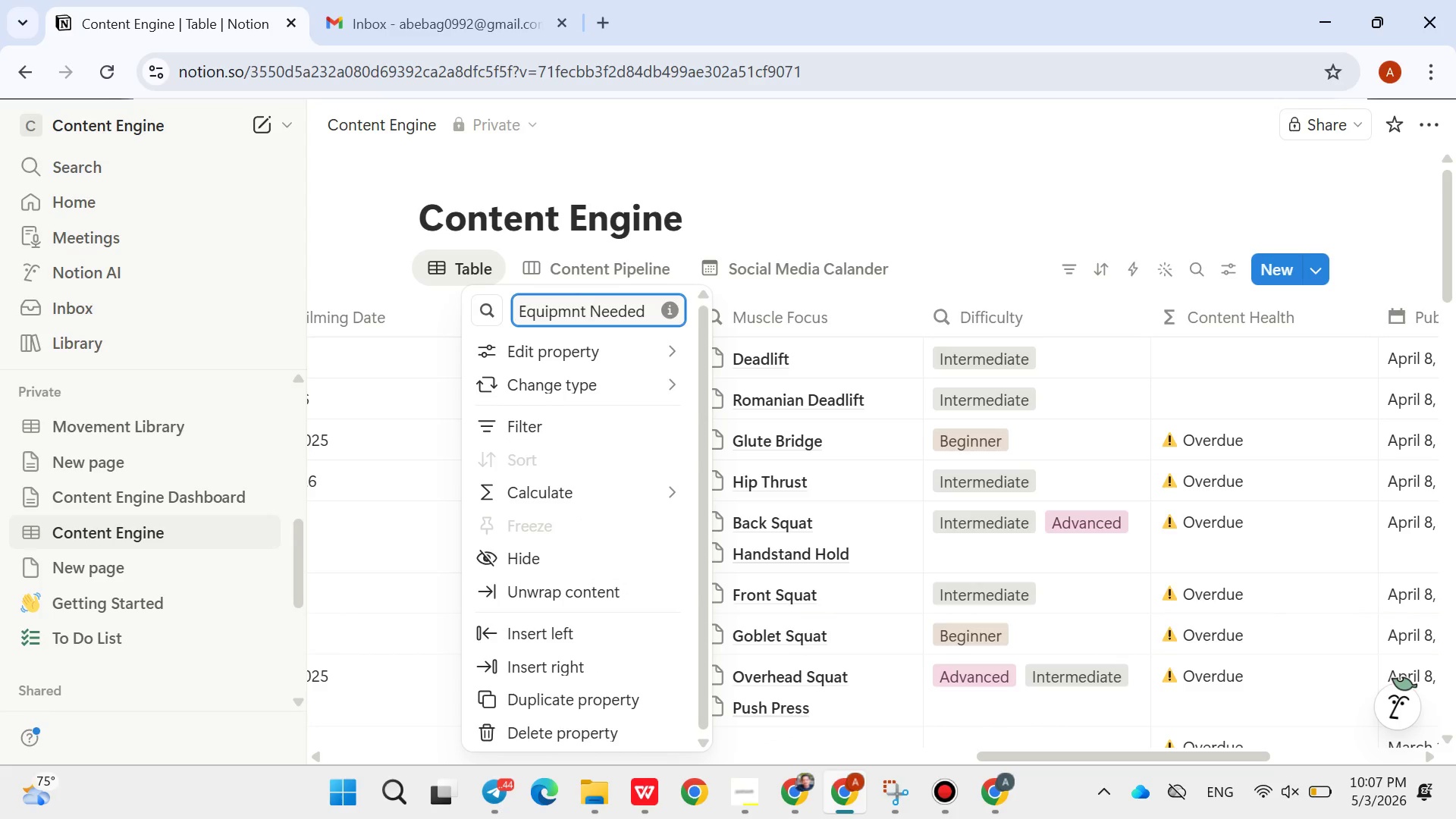 
key(E)
 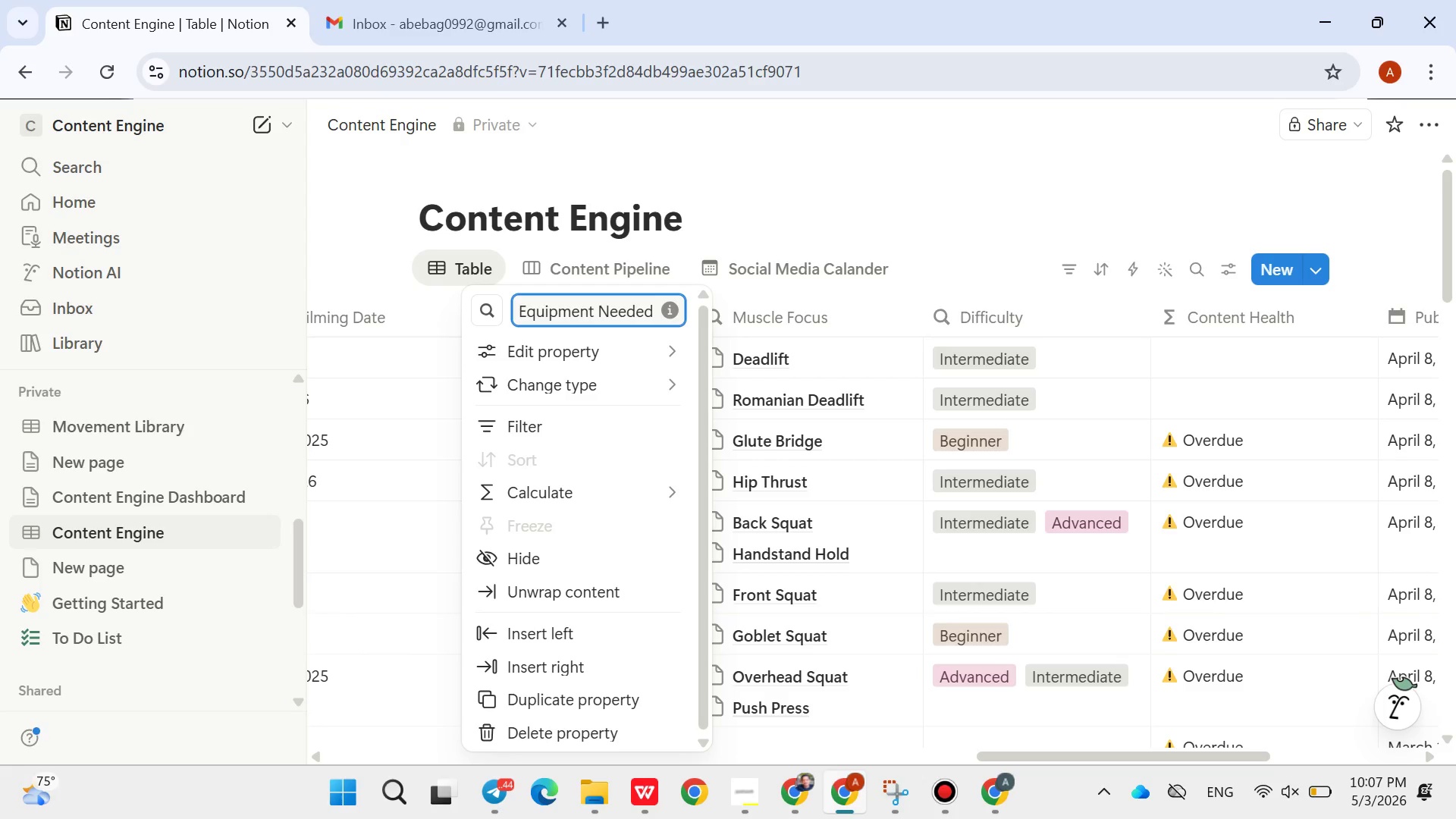 
hold_key(key=ArrowRight, duration=0.97)
 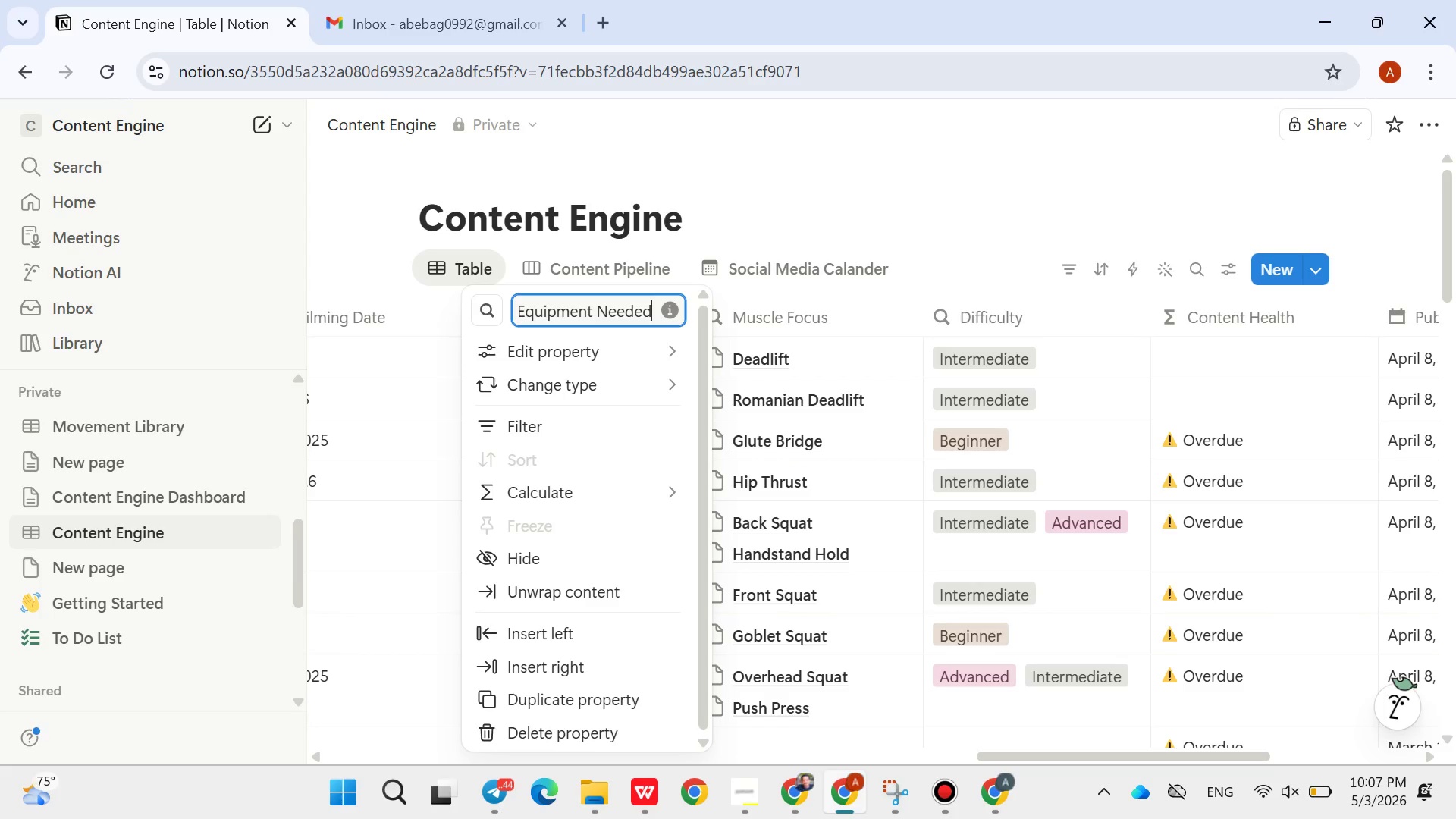 
key(Enter)
 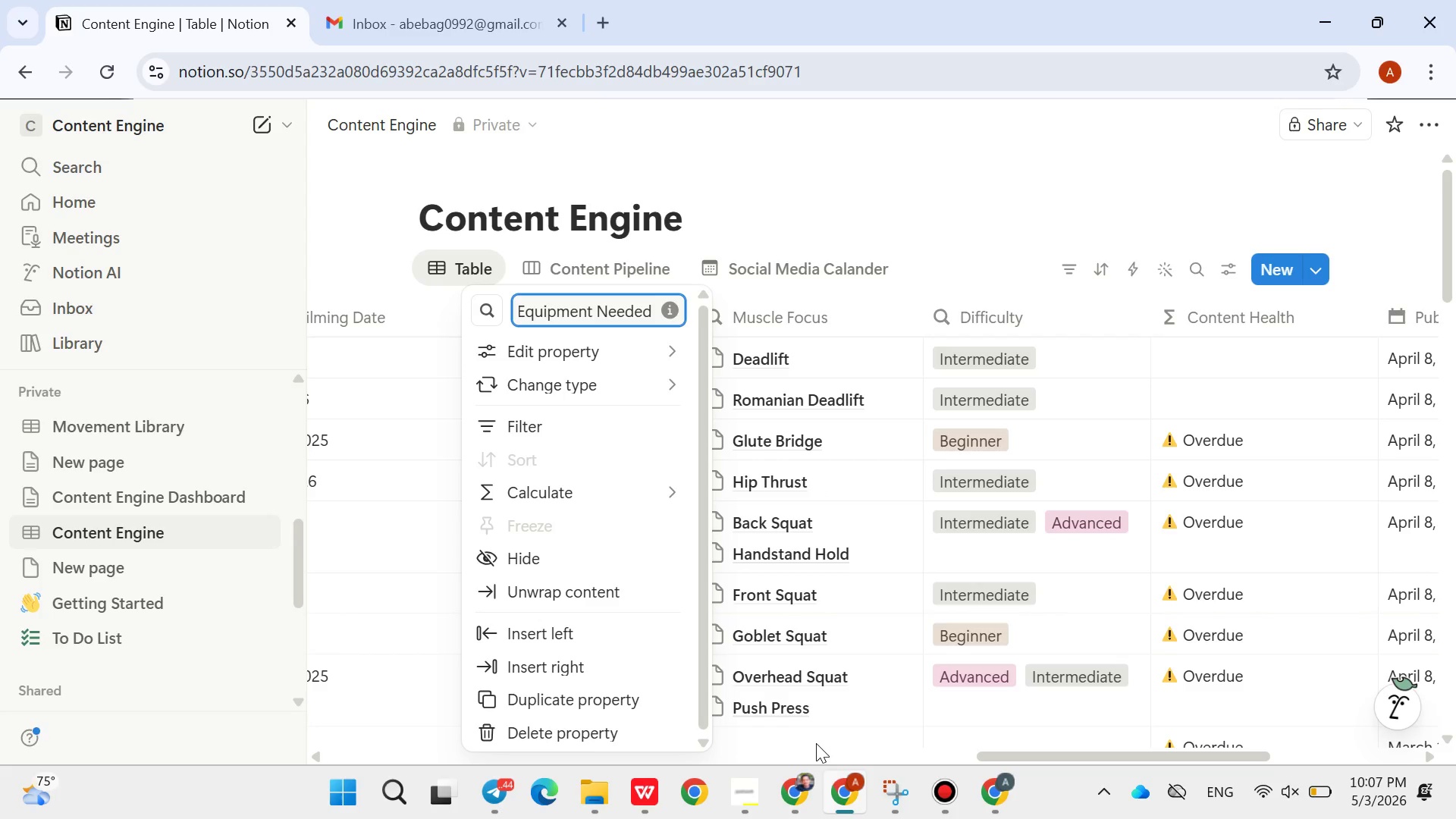 
wait(6.62)
 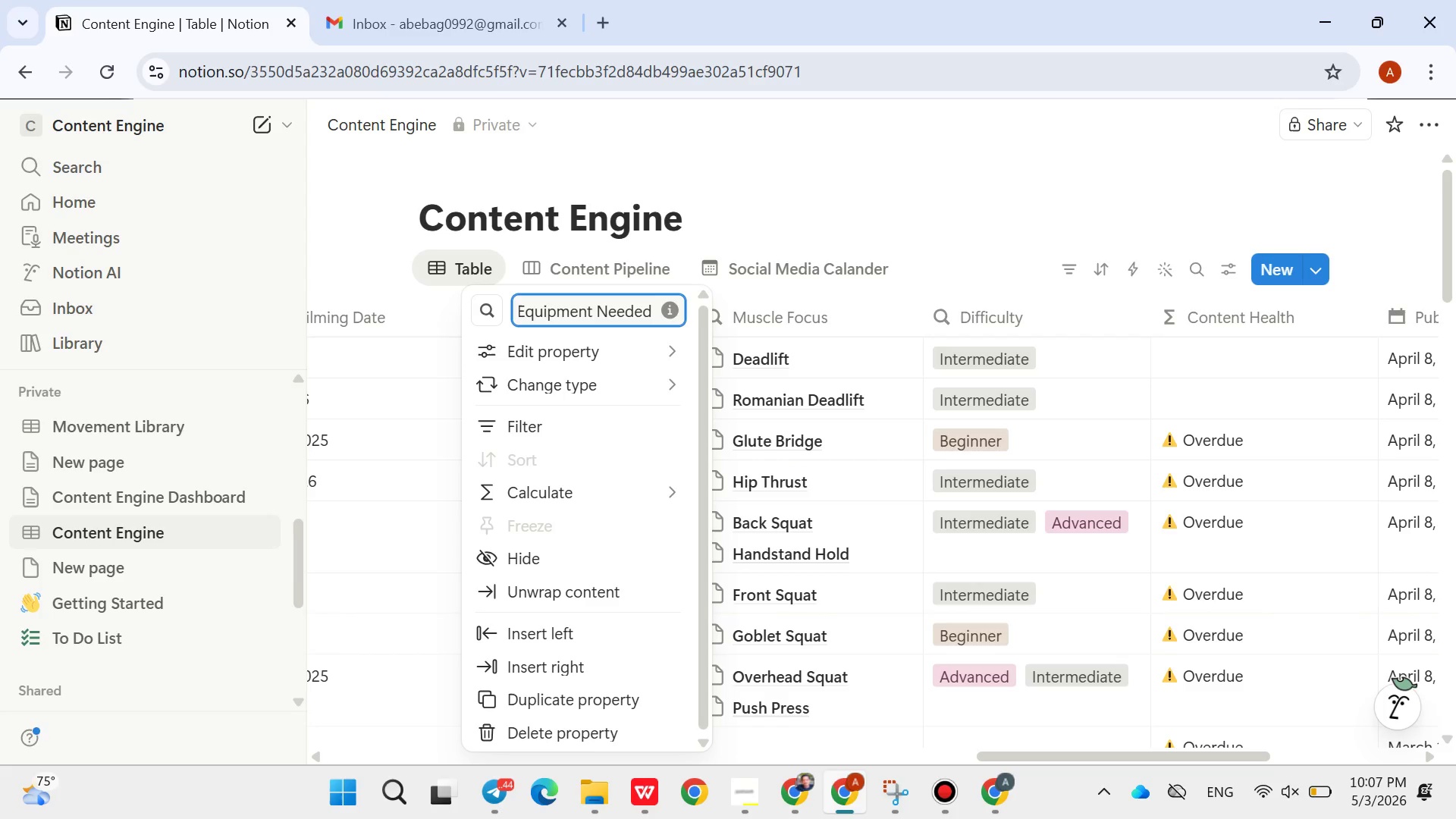 
left_click([983, 792])